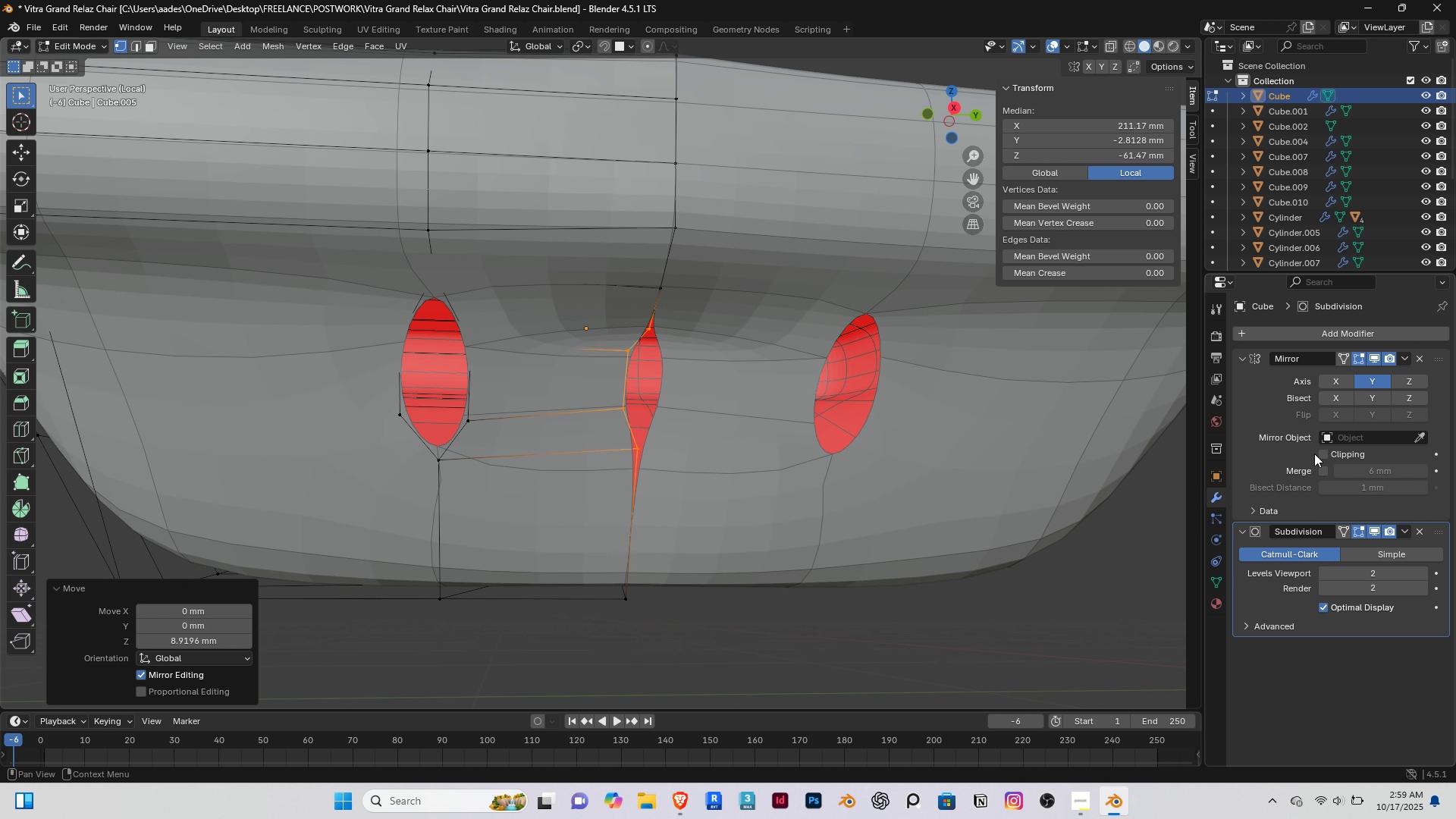 
left_click([1323, 456])
 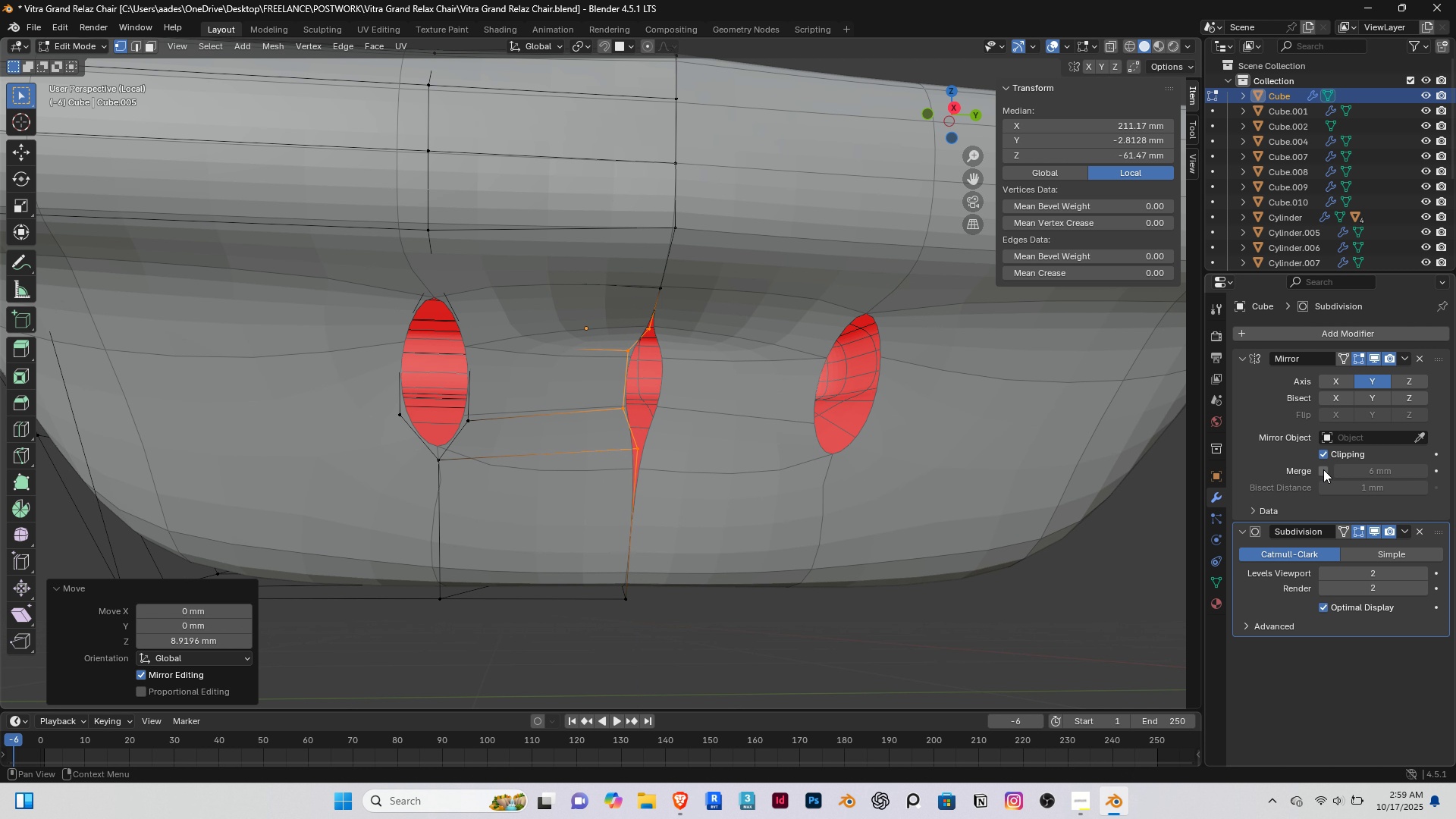 
double_click([1323, 469])
 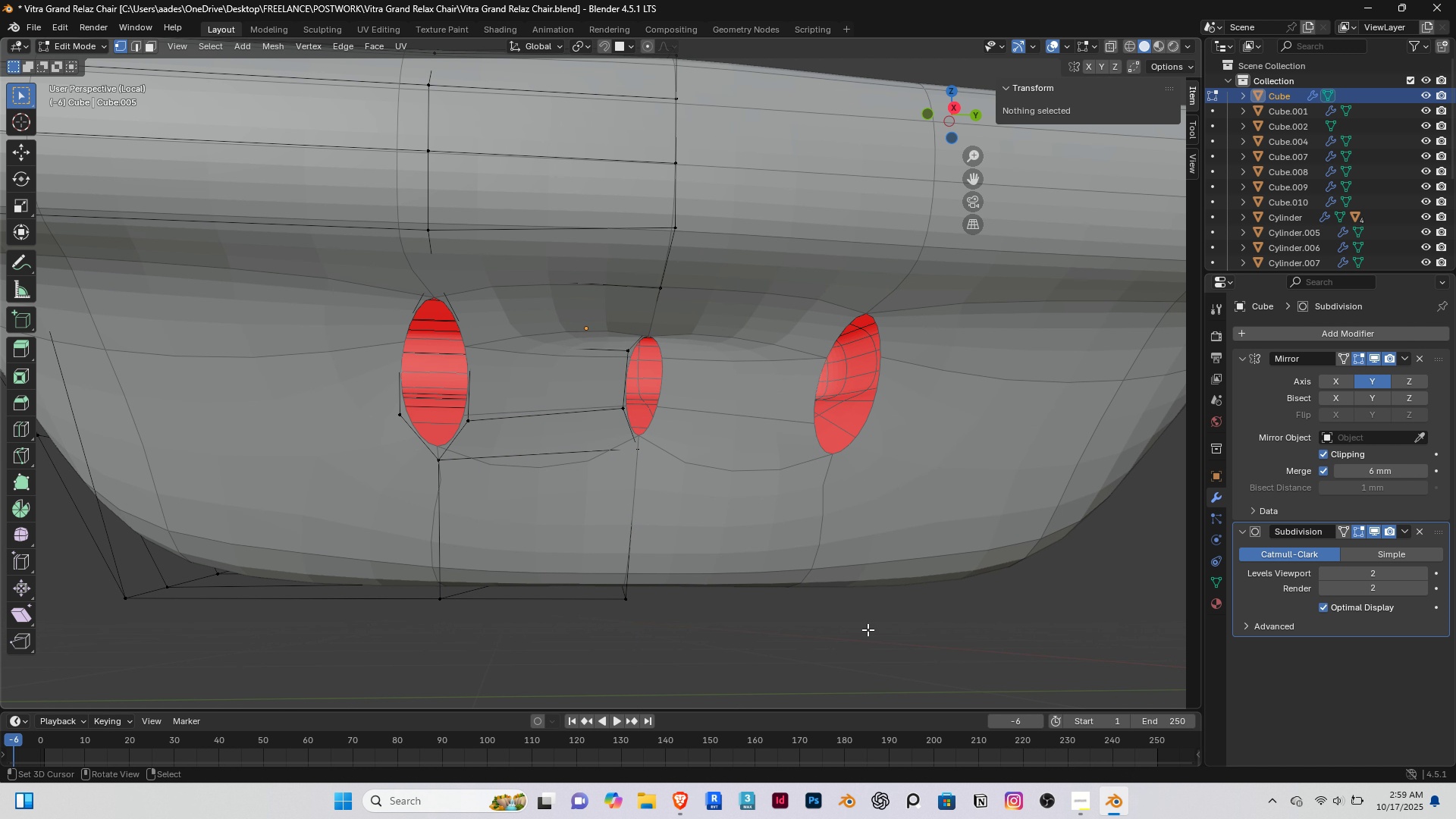 
right_click([869, 629])
 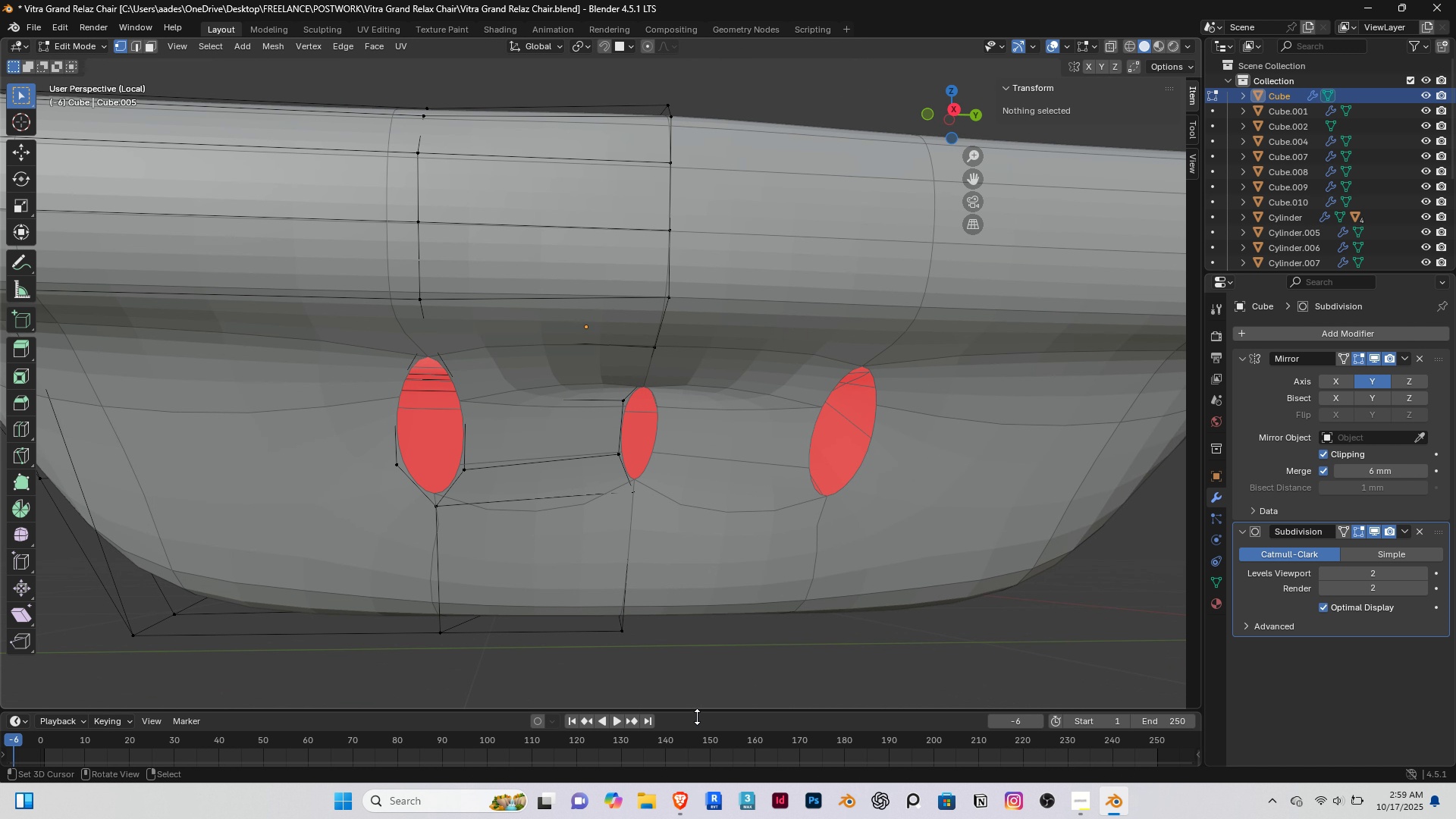 
left_click([672, 811])
 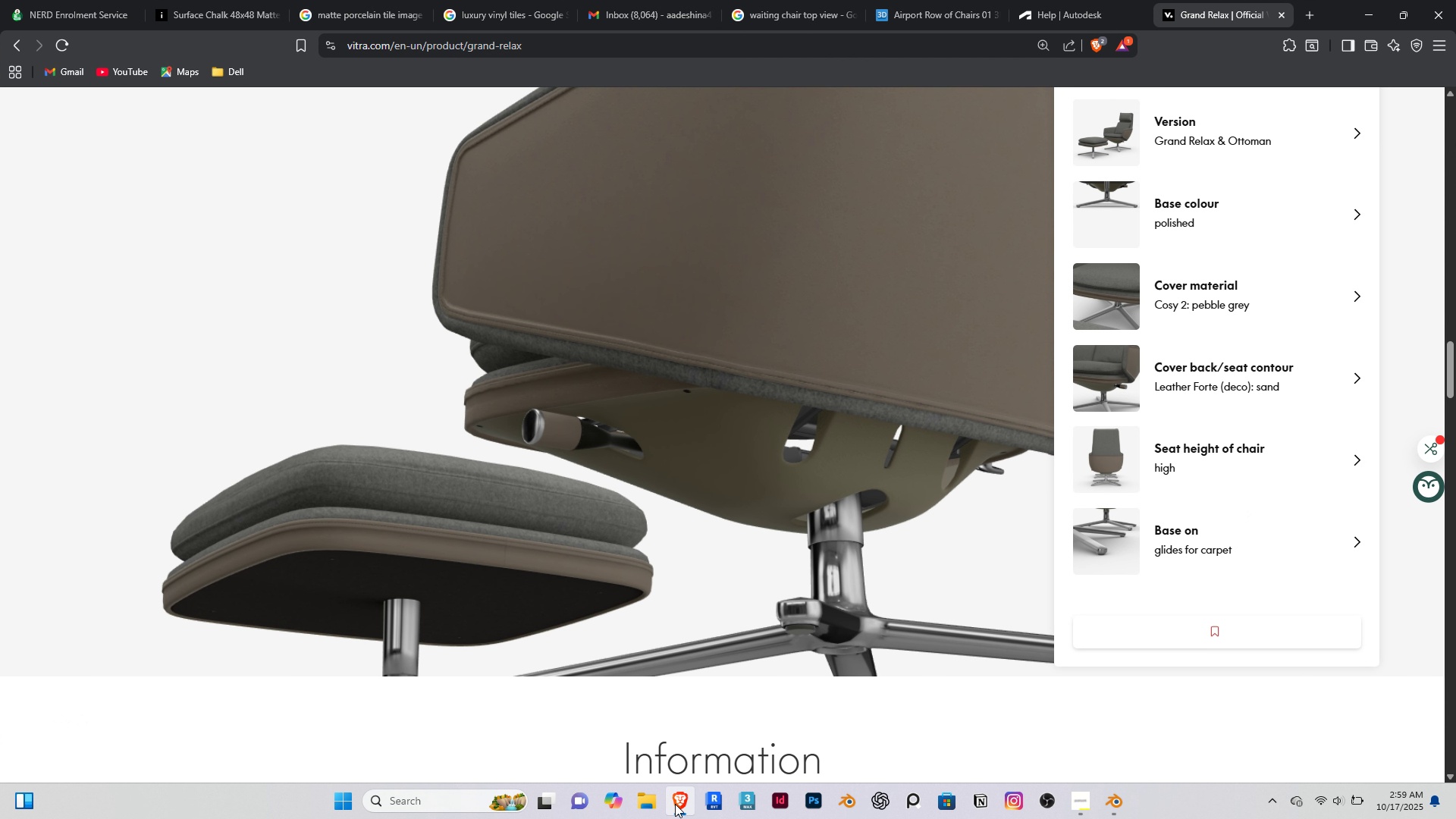 
left_click([675, 804])
 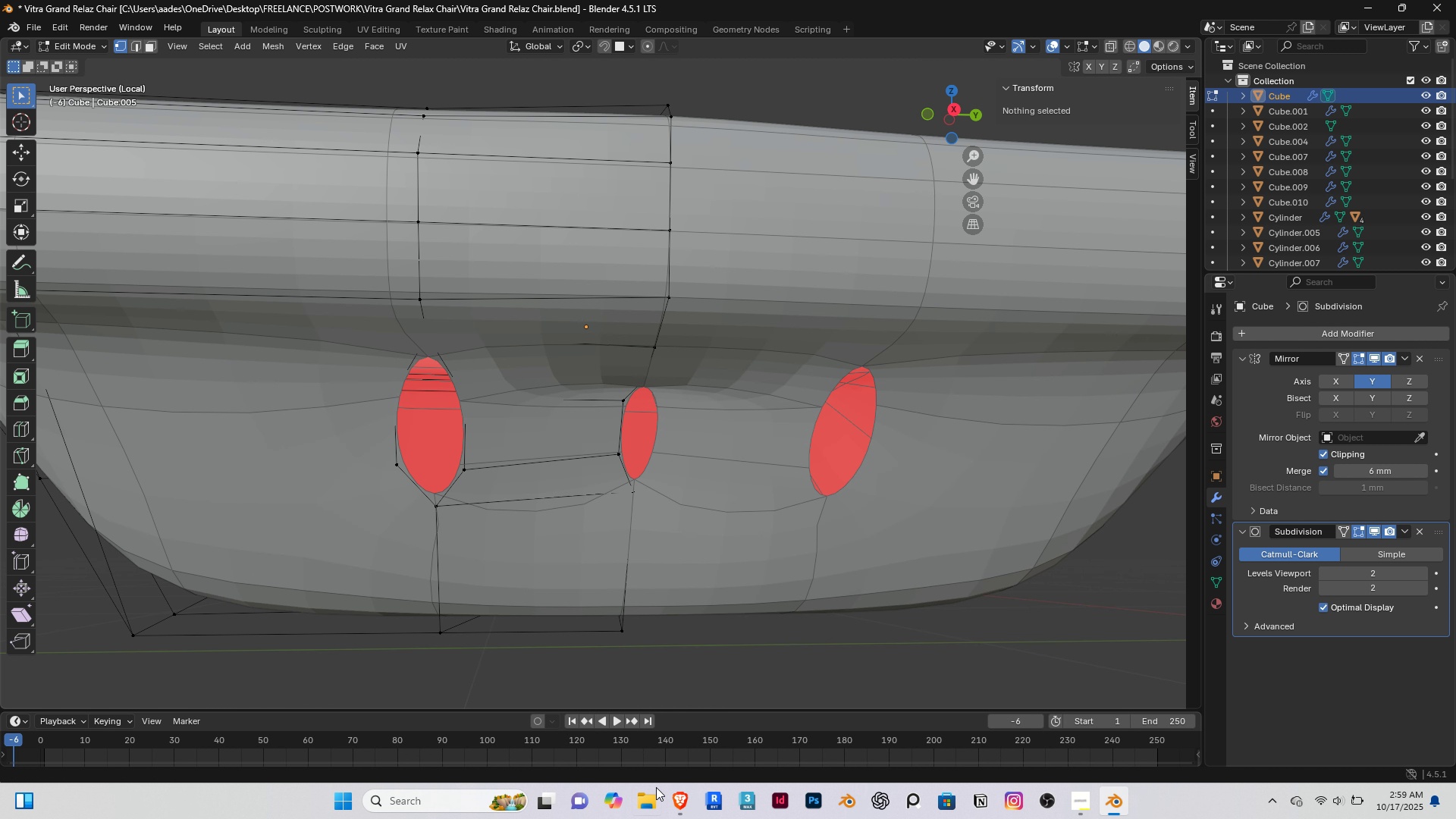 
left_click([682, 804])
 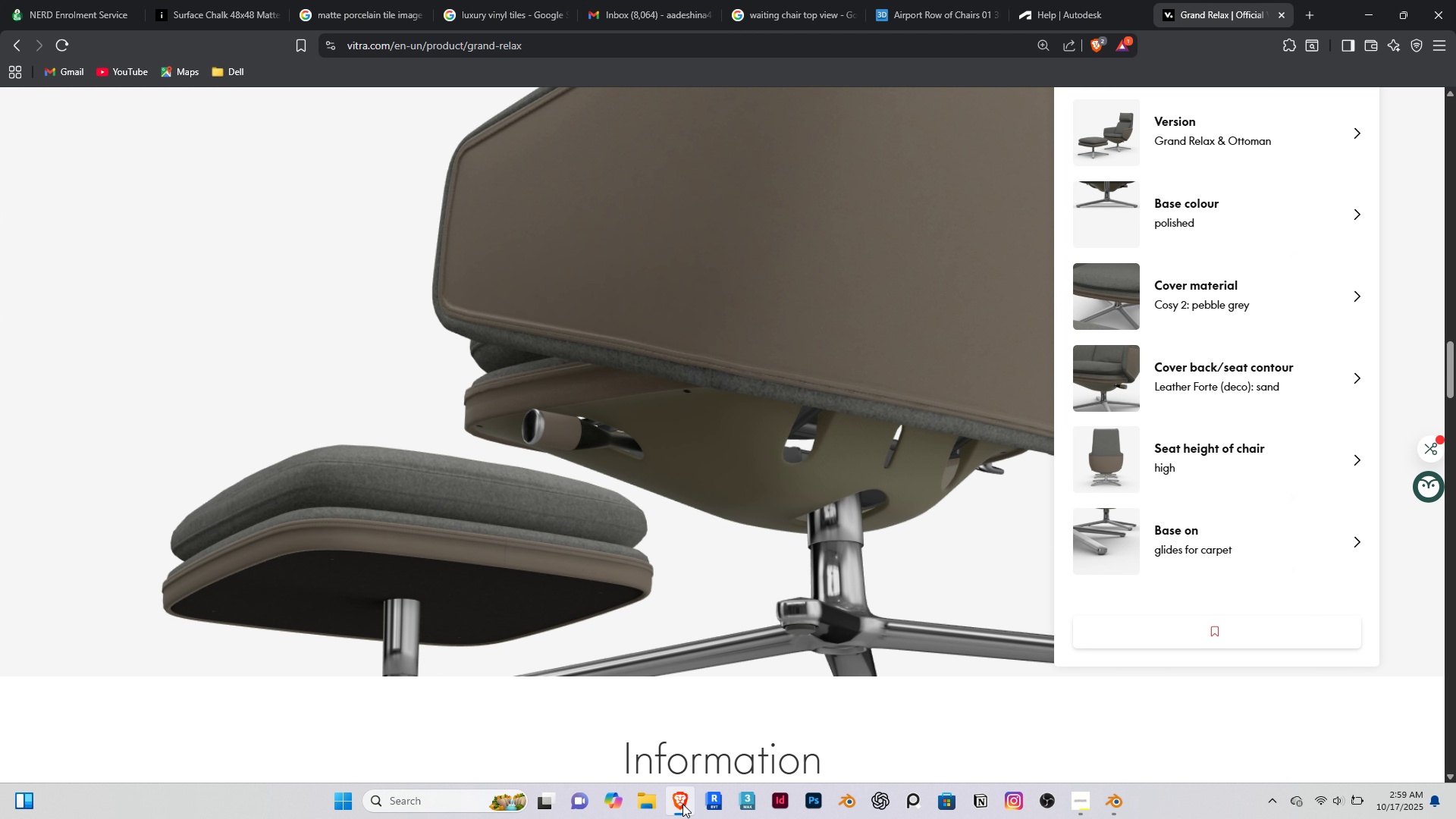 
left_click([682, 804])
 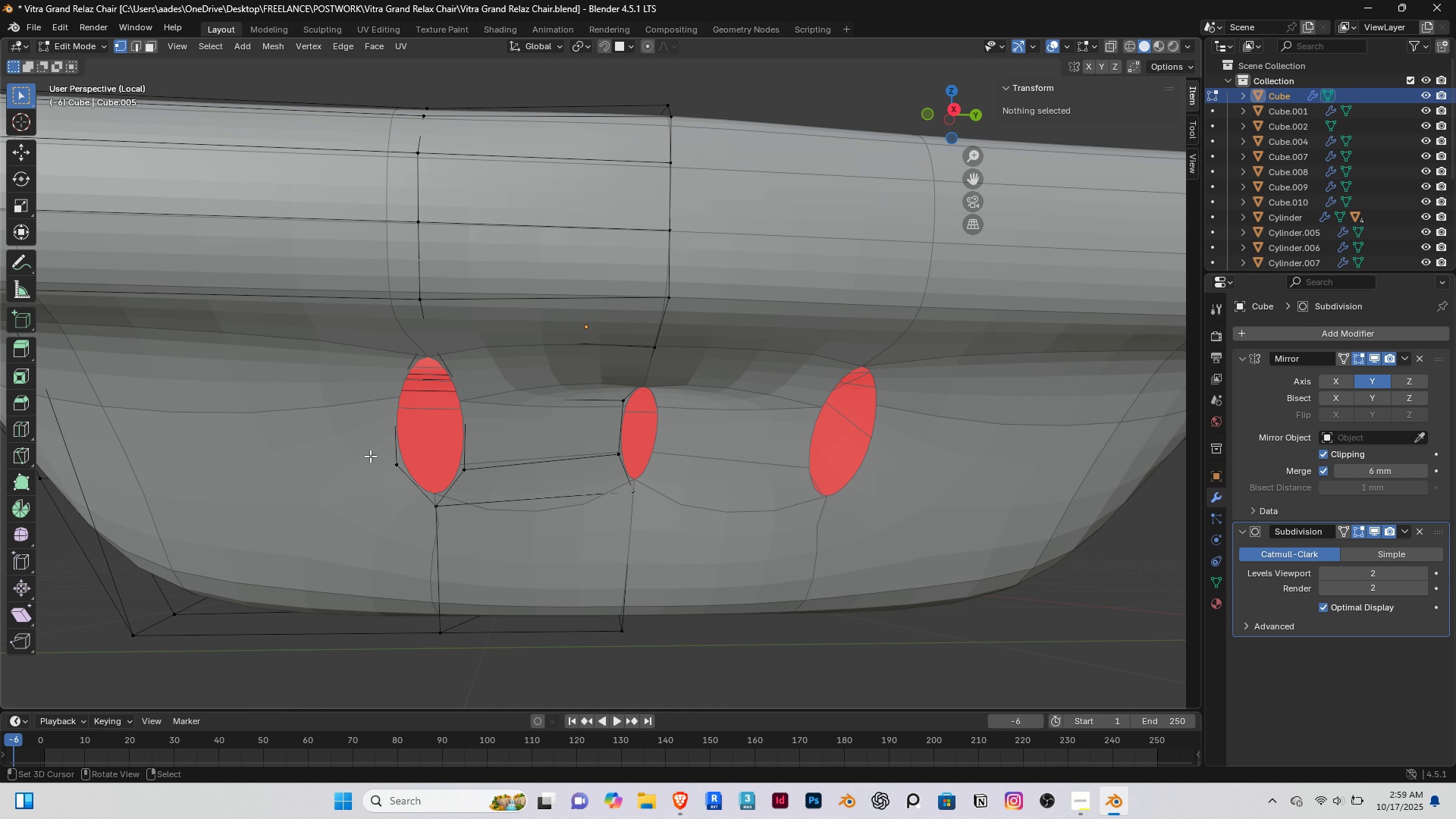 
left_click_drag(start_coordinate=[374, 445], to_coordinate=[504, 563])
 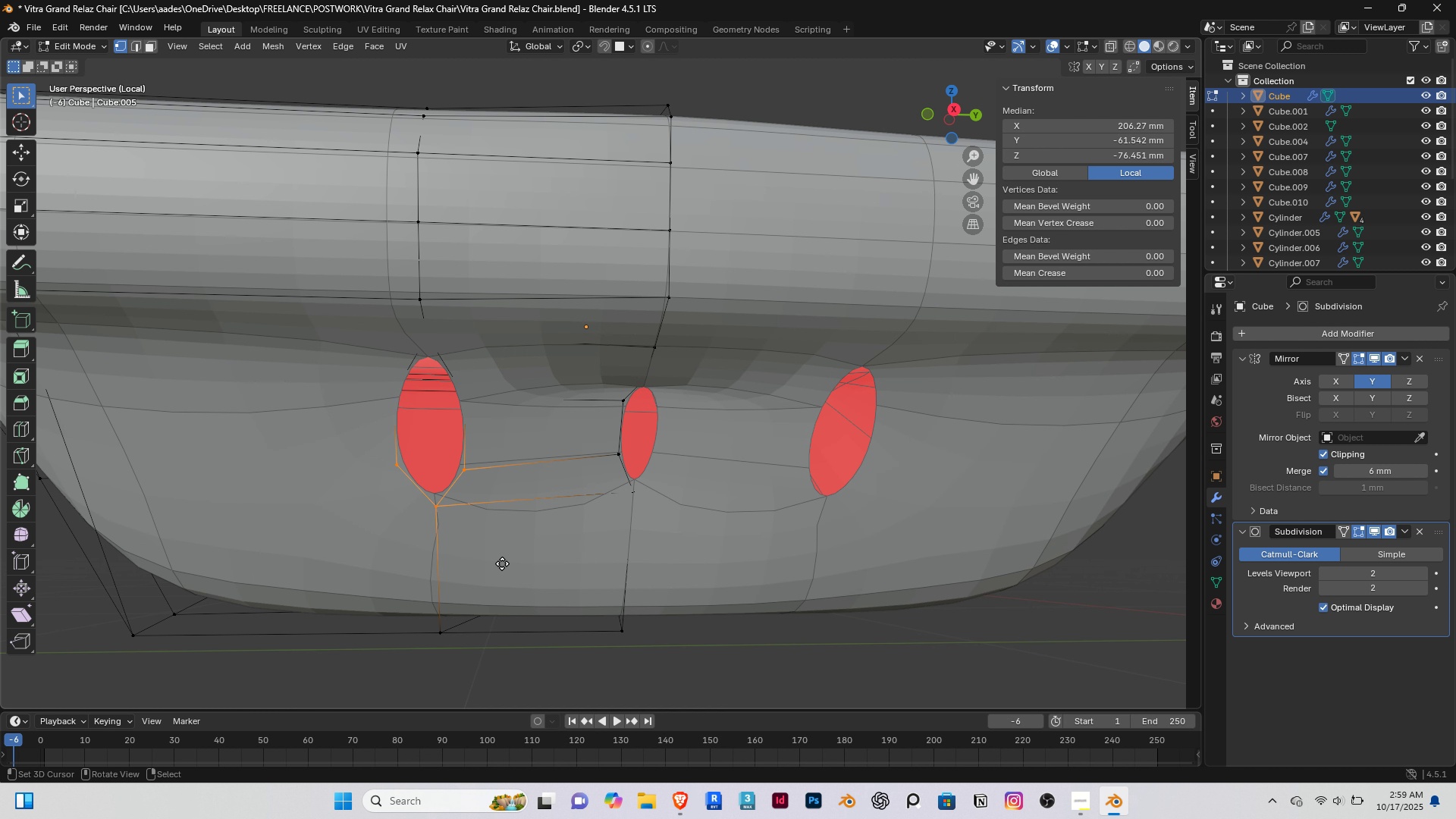 
key(G)
 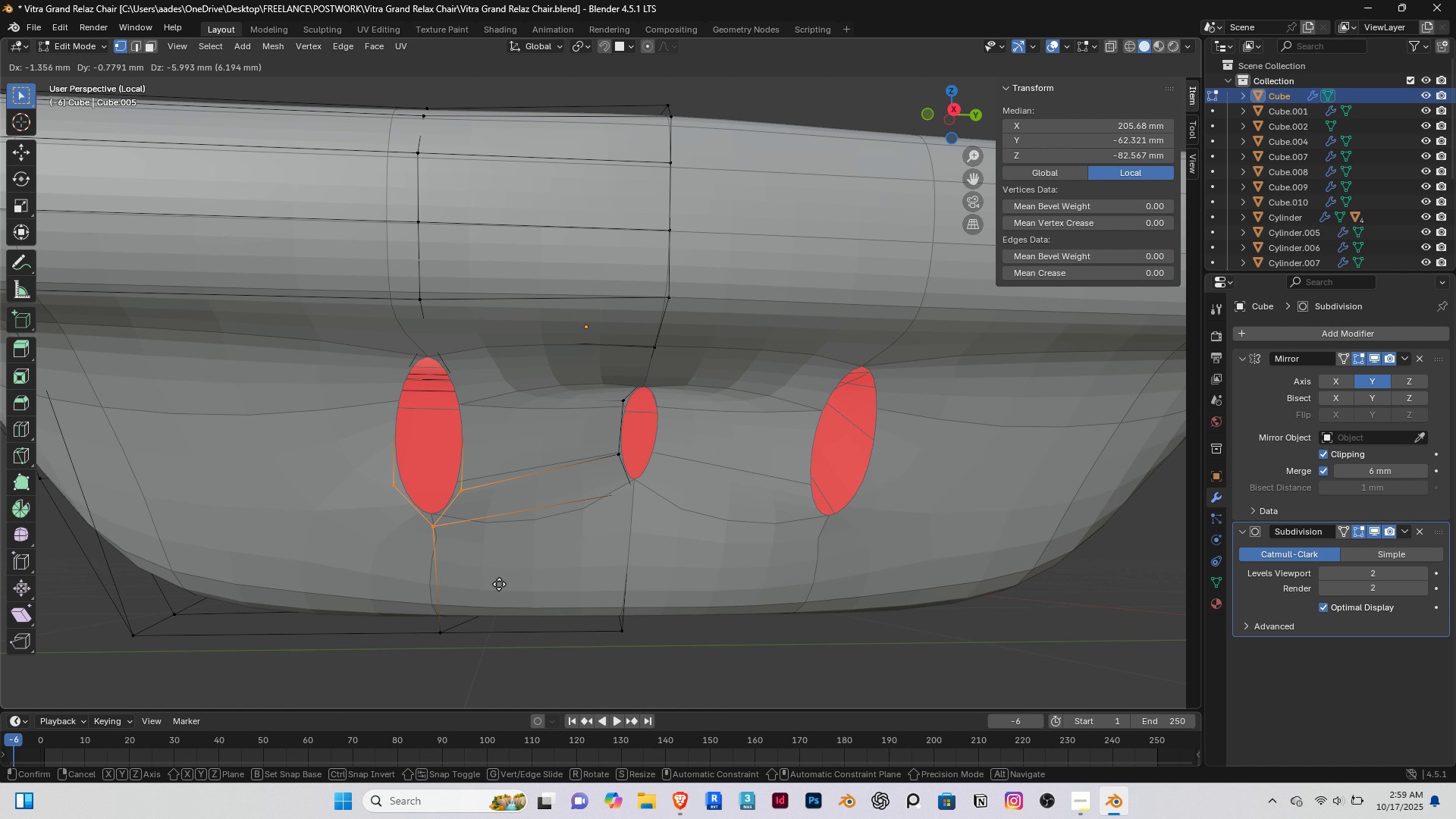 
right_click([499, 584])
 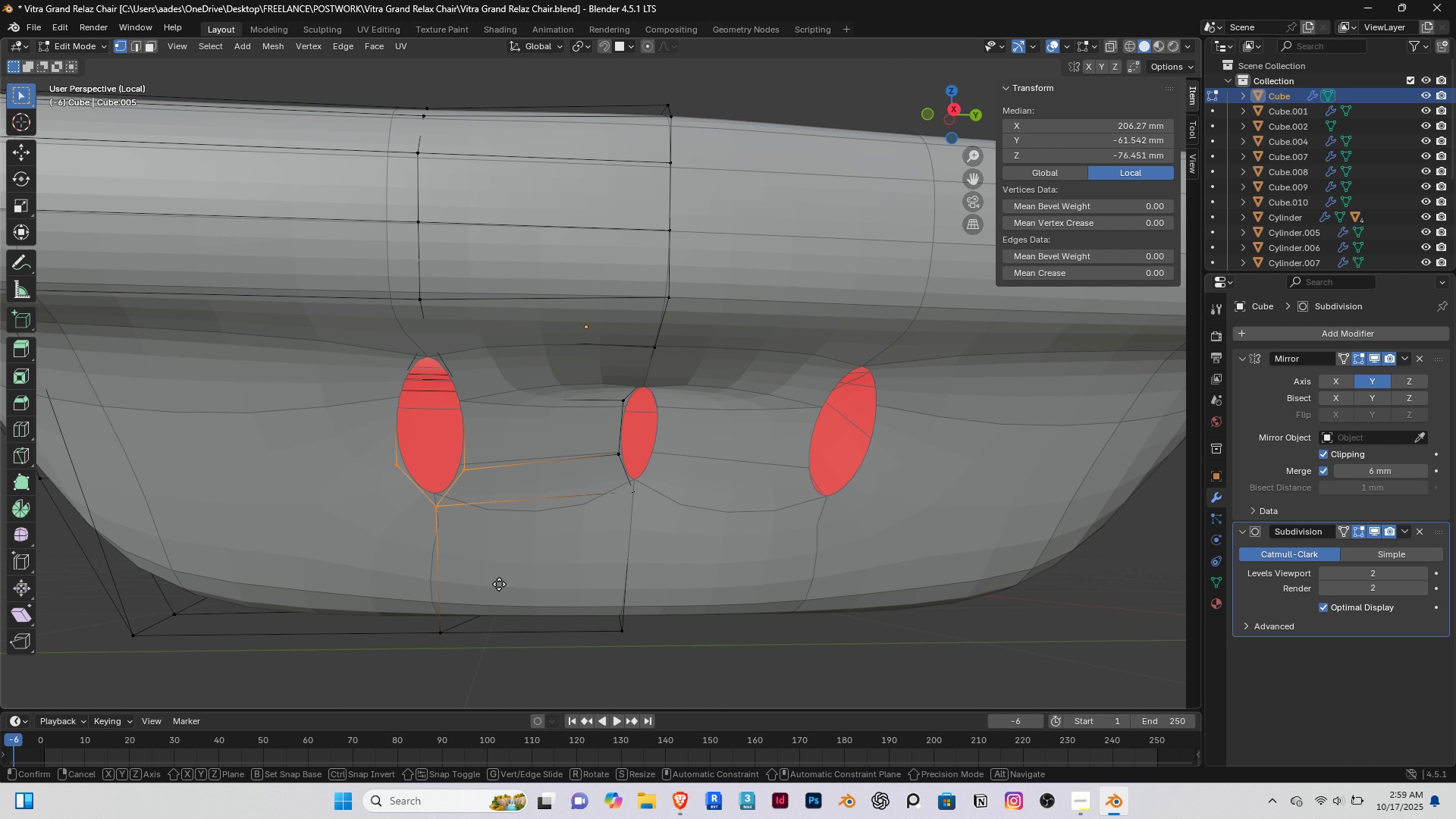 
type(gz)
 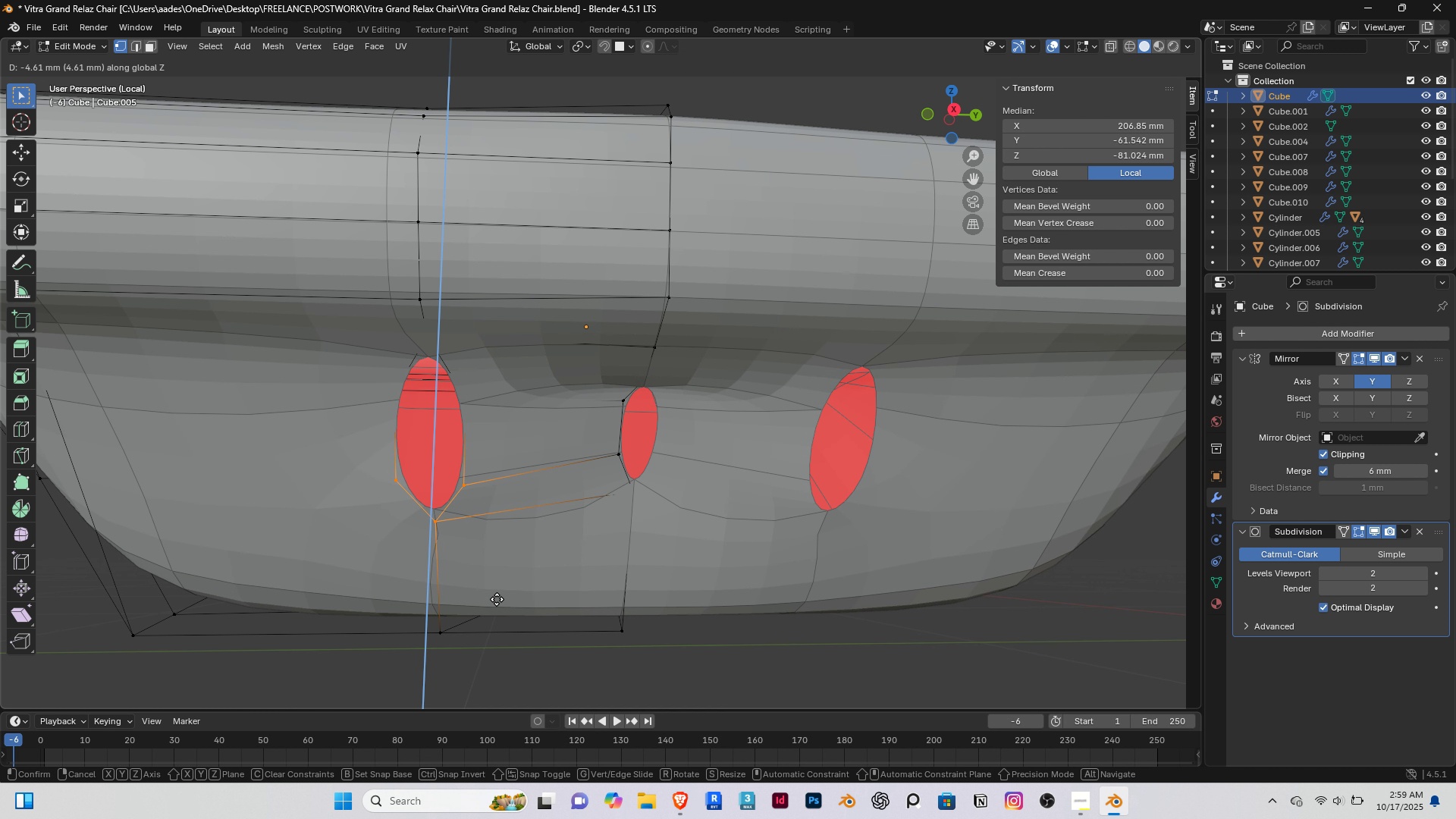 
left_click([497, 599])
 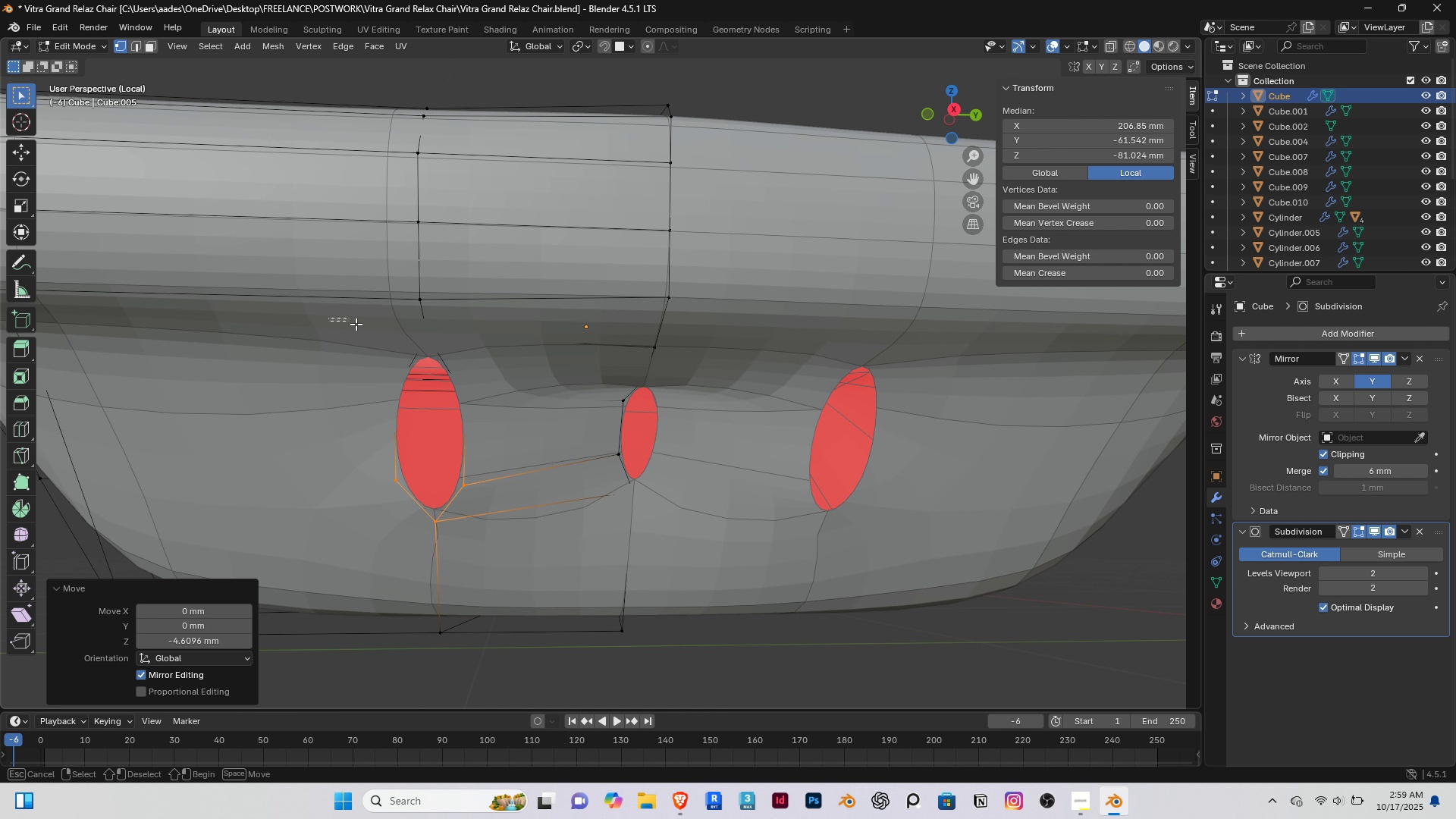 
left_click_drag(start_coordinate=[328, 318], to_coordinate=[504, 423])
 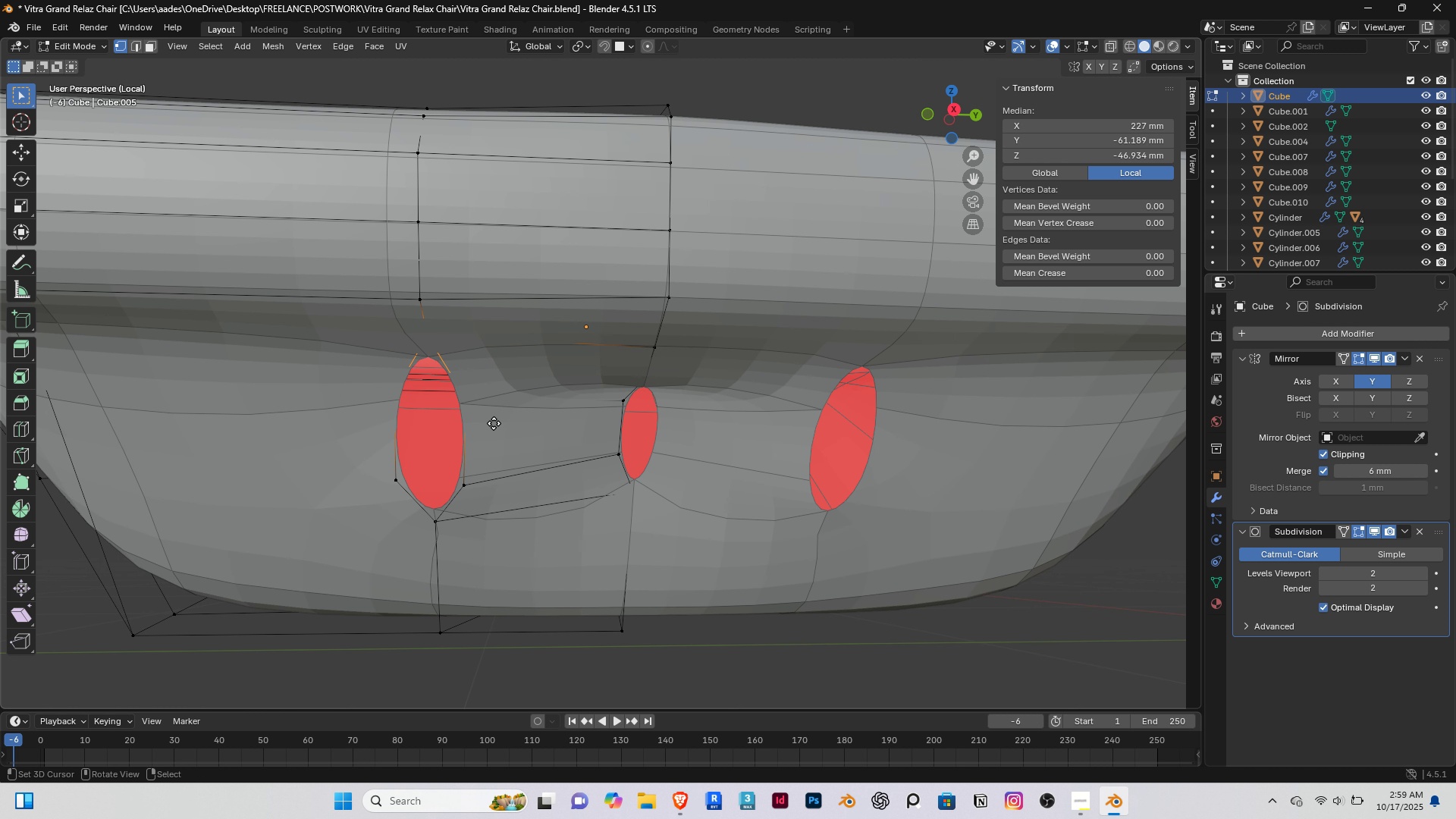 
type(gz)
 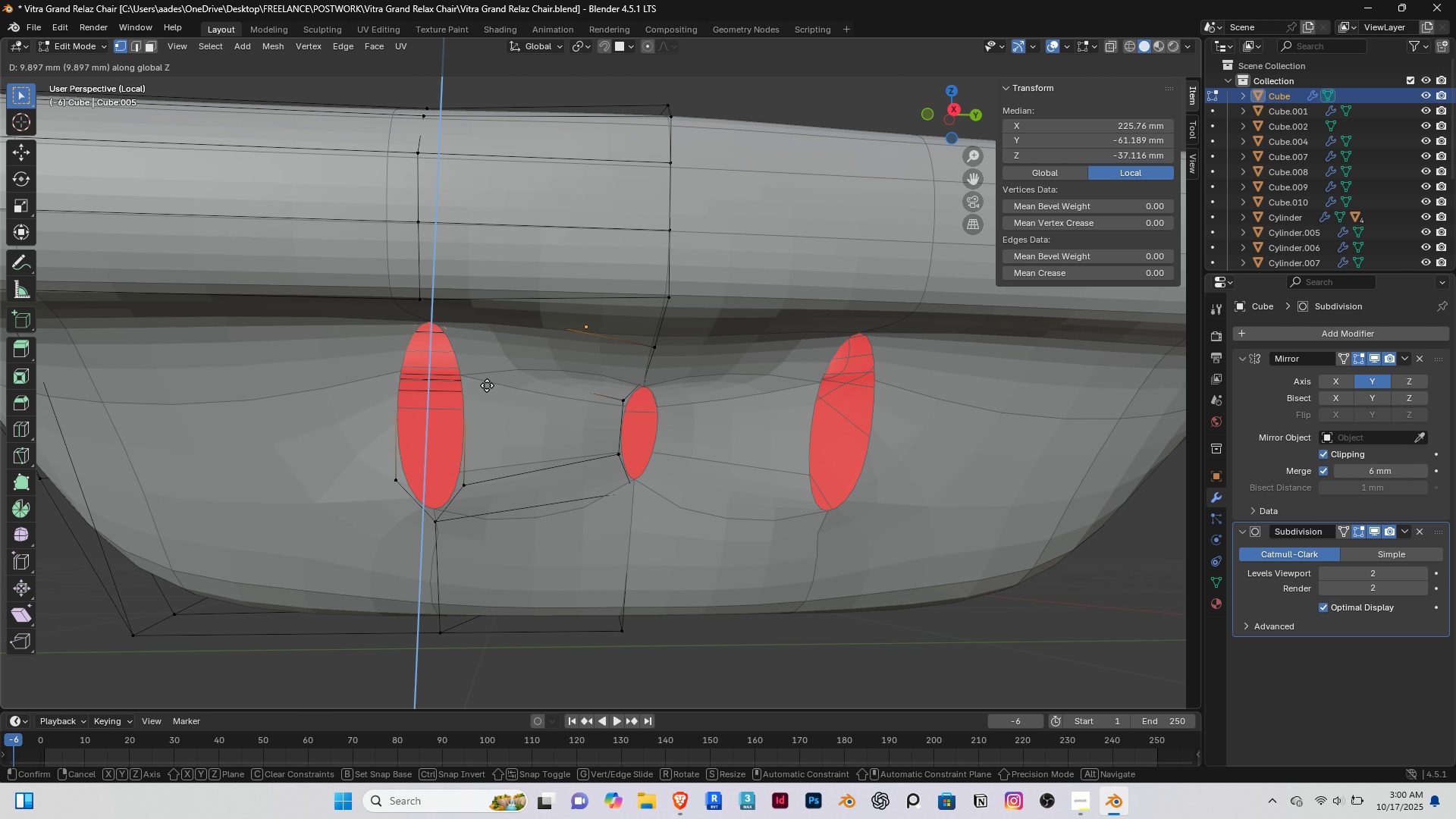 
left_click([487, 384])
 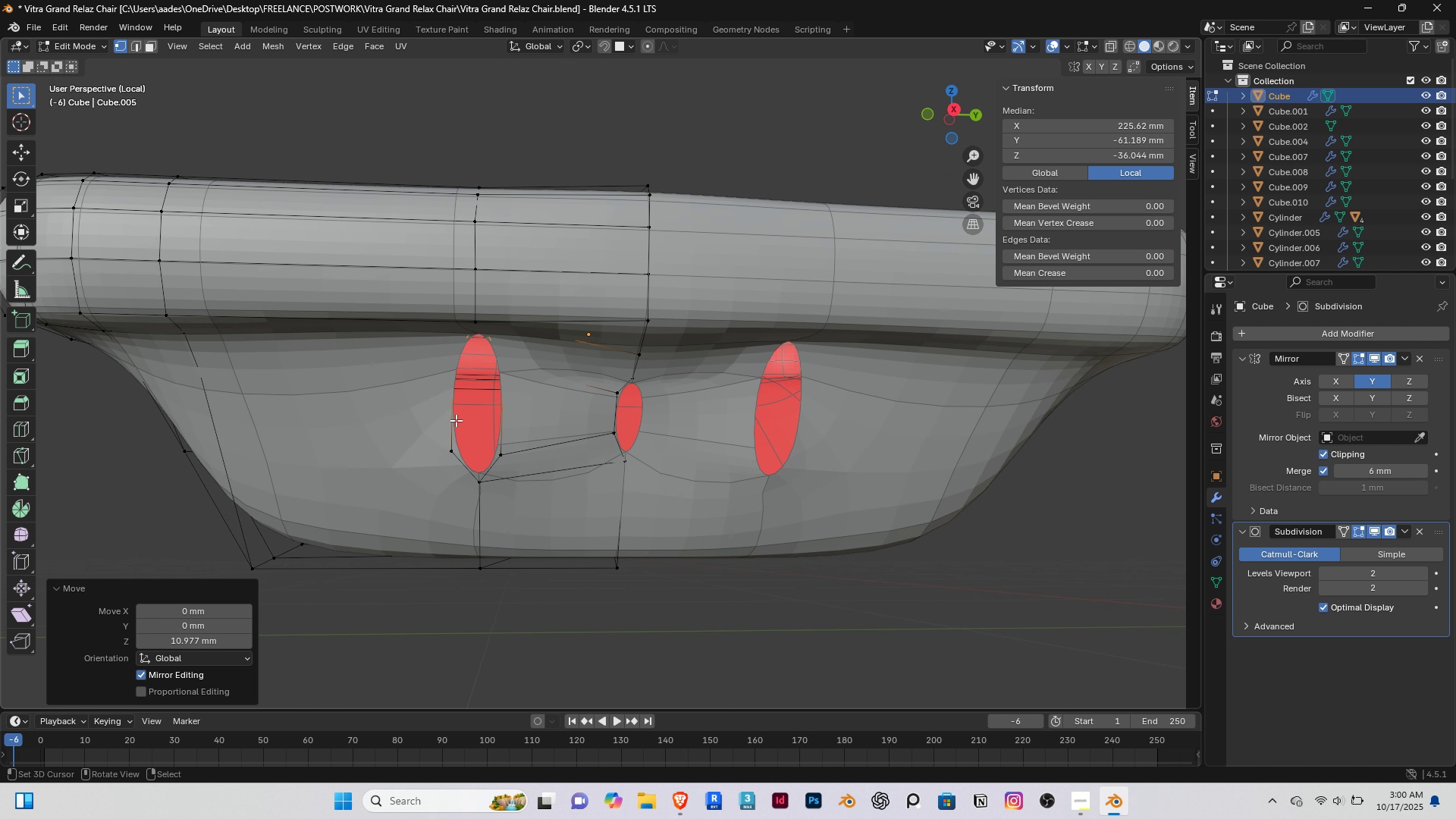 
scroll: coordinate [452, 420], scroll_direction: down, amount: 1.0
 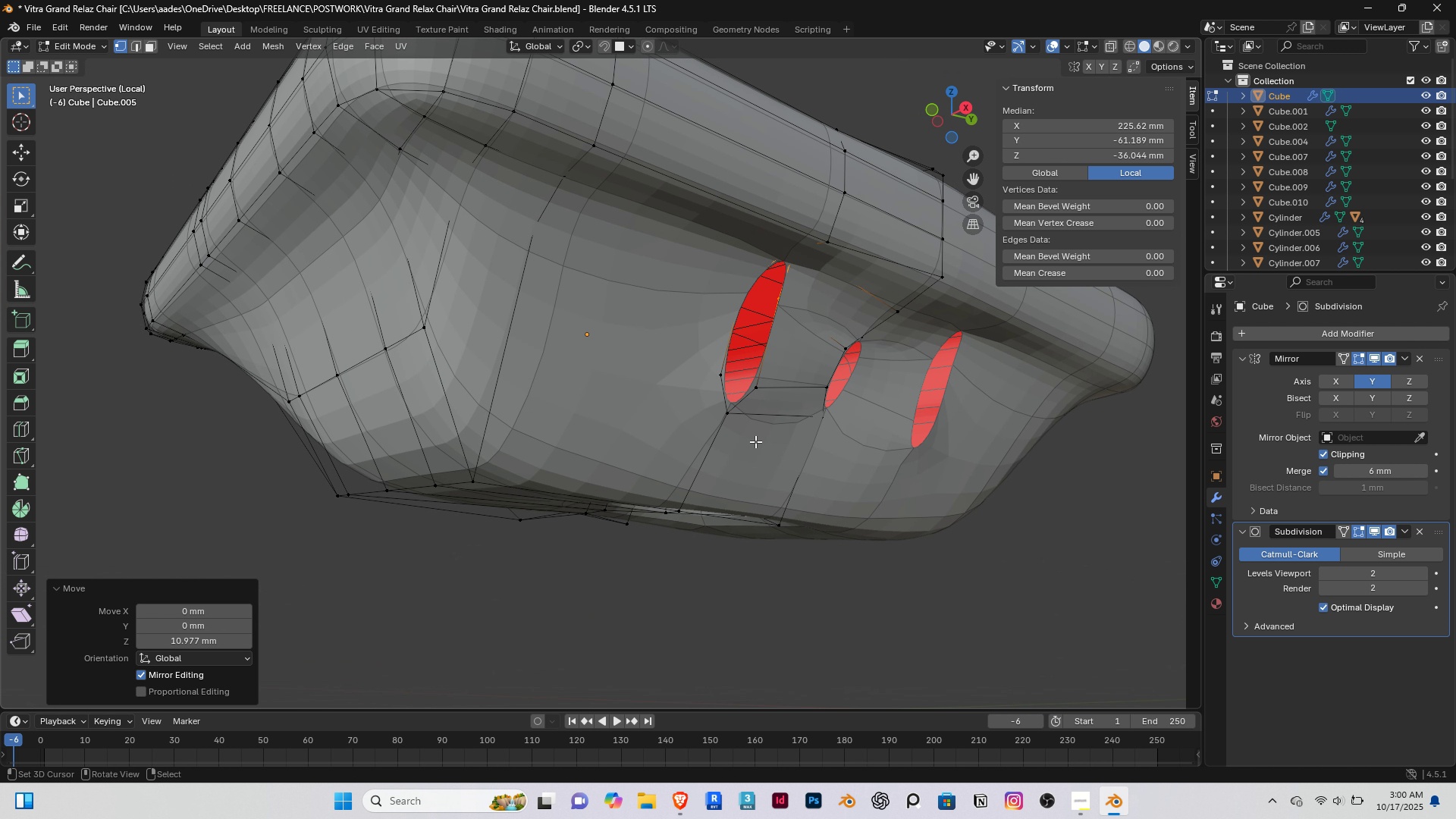 
scroll: coordinate [762, 418], scroll_direction: up, amount: 1.0
 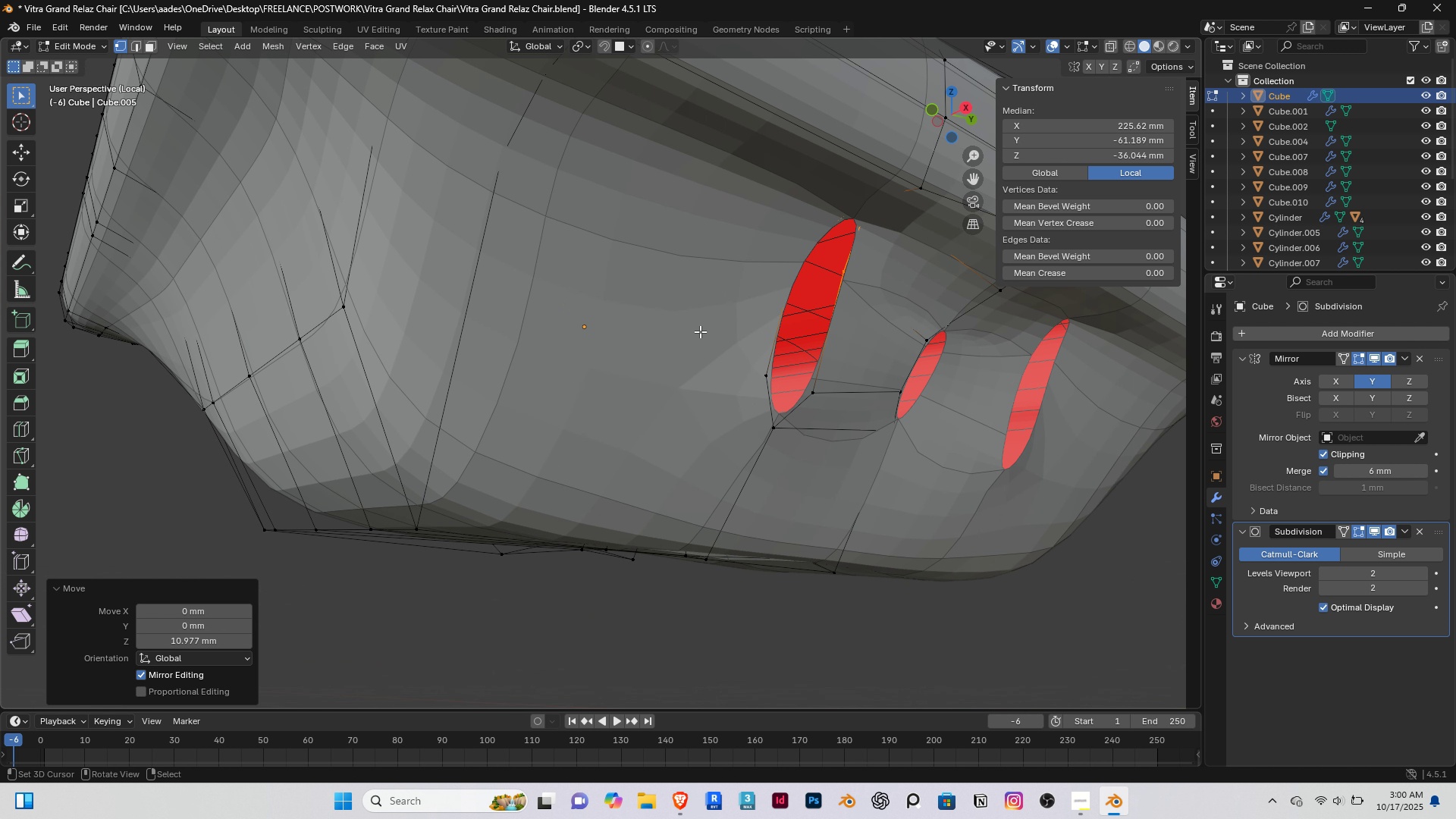 
left_click_drag(start_coordinate=[698, 330], to_coordinate=[837, 457])
 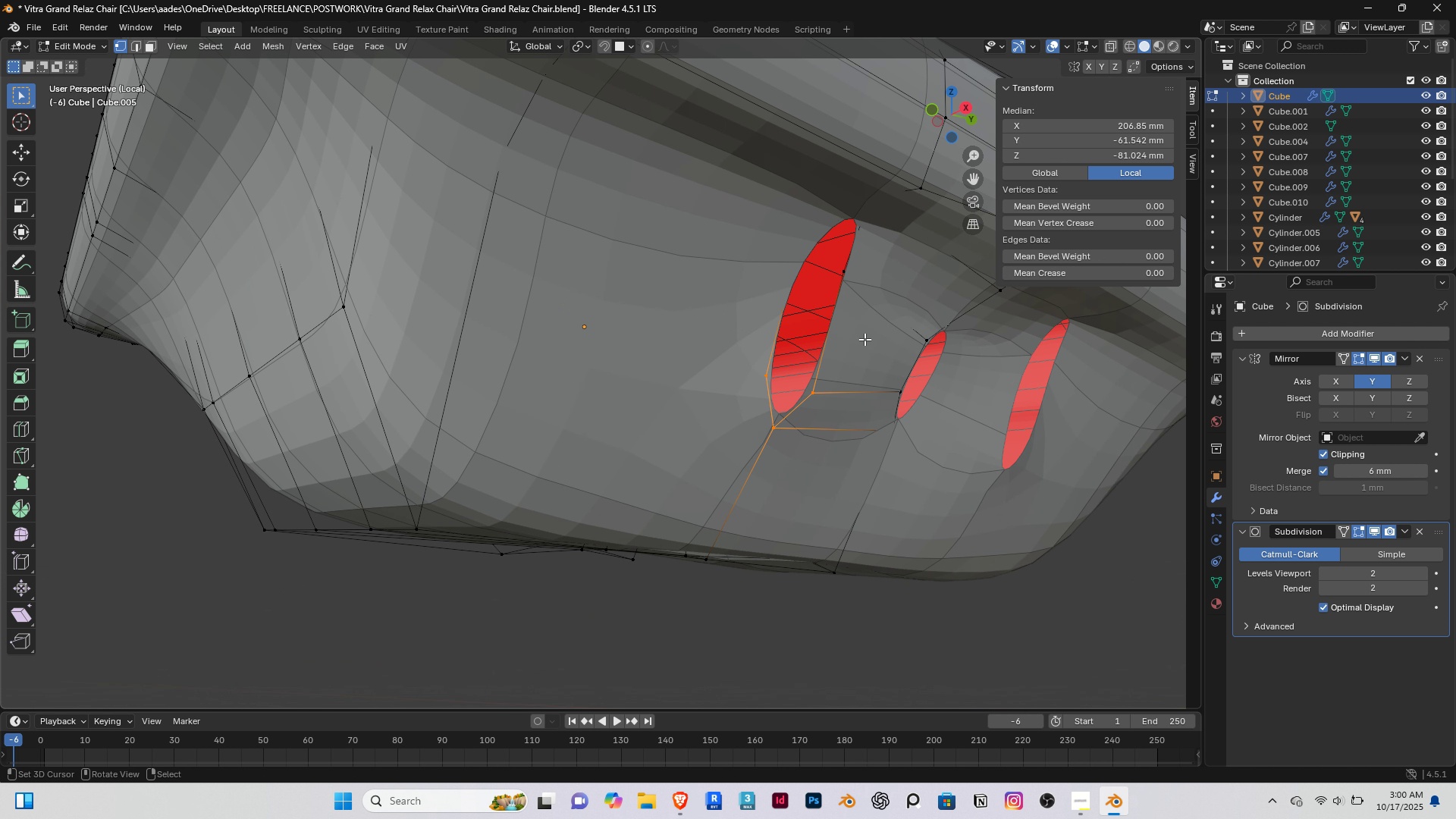 
type(gx)
 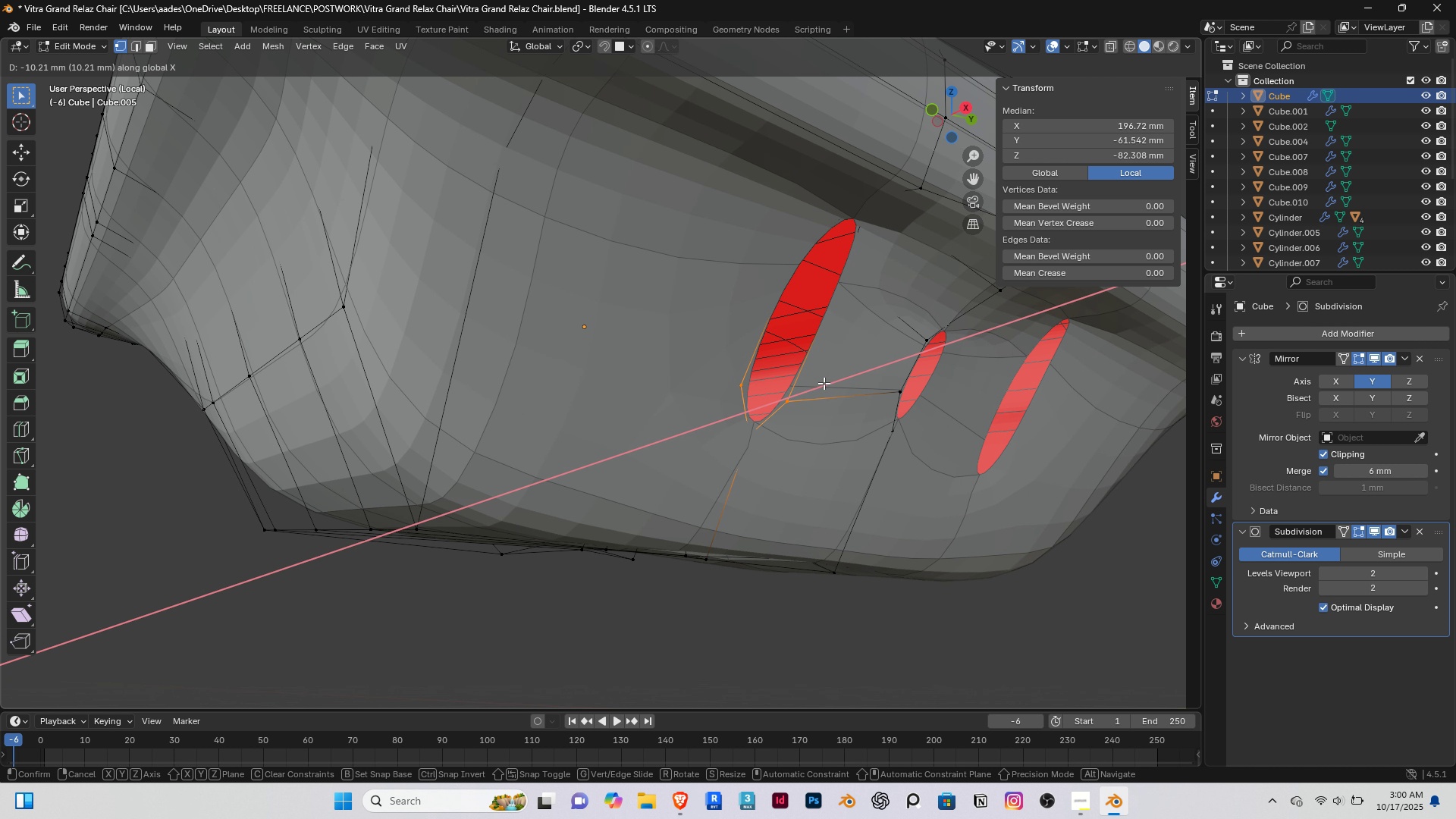 
left_click([824, 383])
 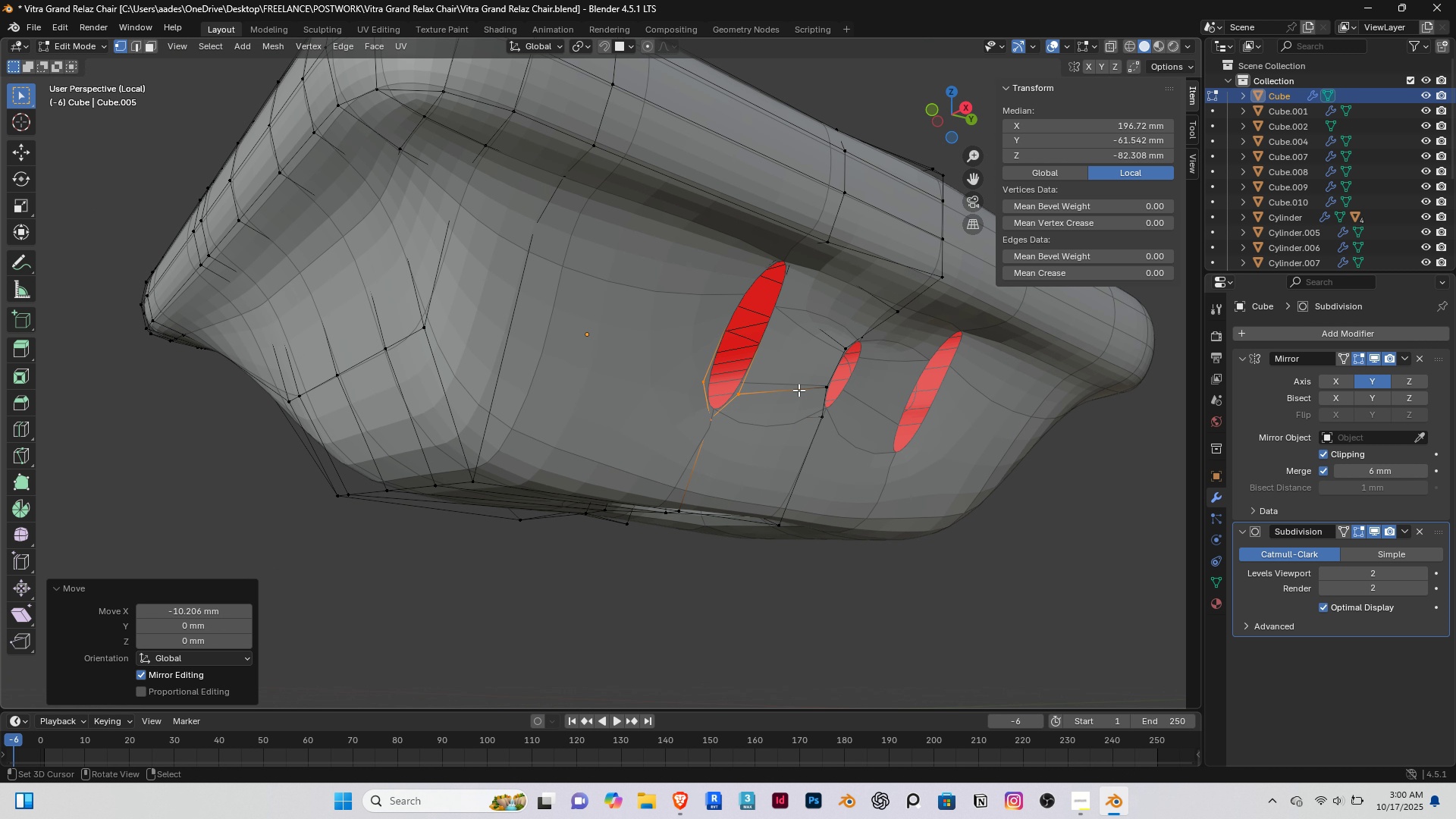 
scroll: coordinate [802, 390], scroll_direction: down, amount: 1.0
 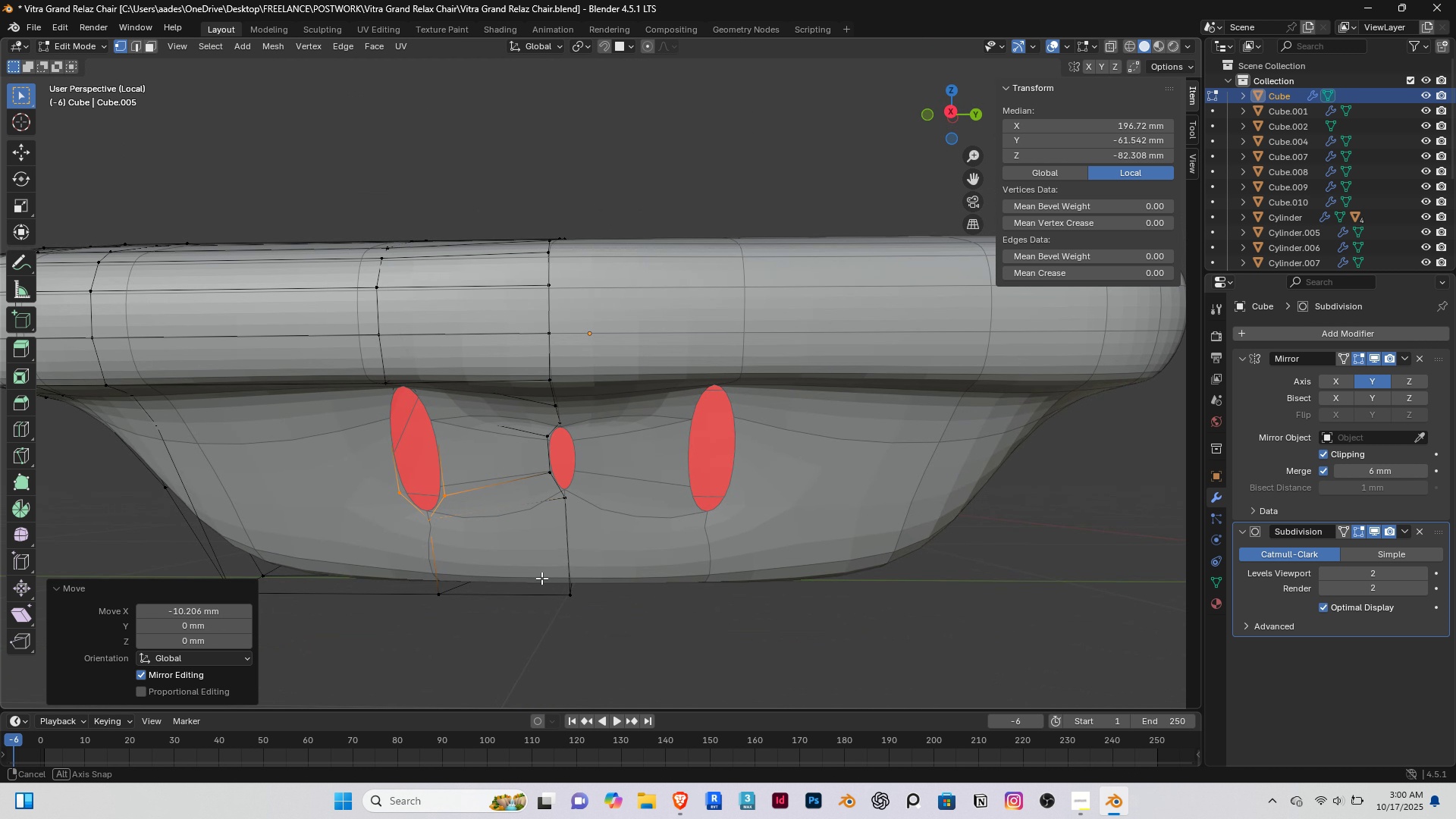 
middle_click([593, 573])
 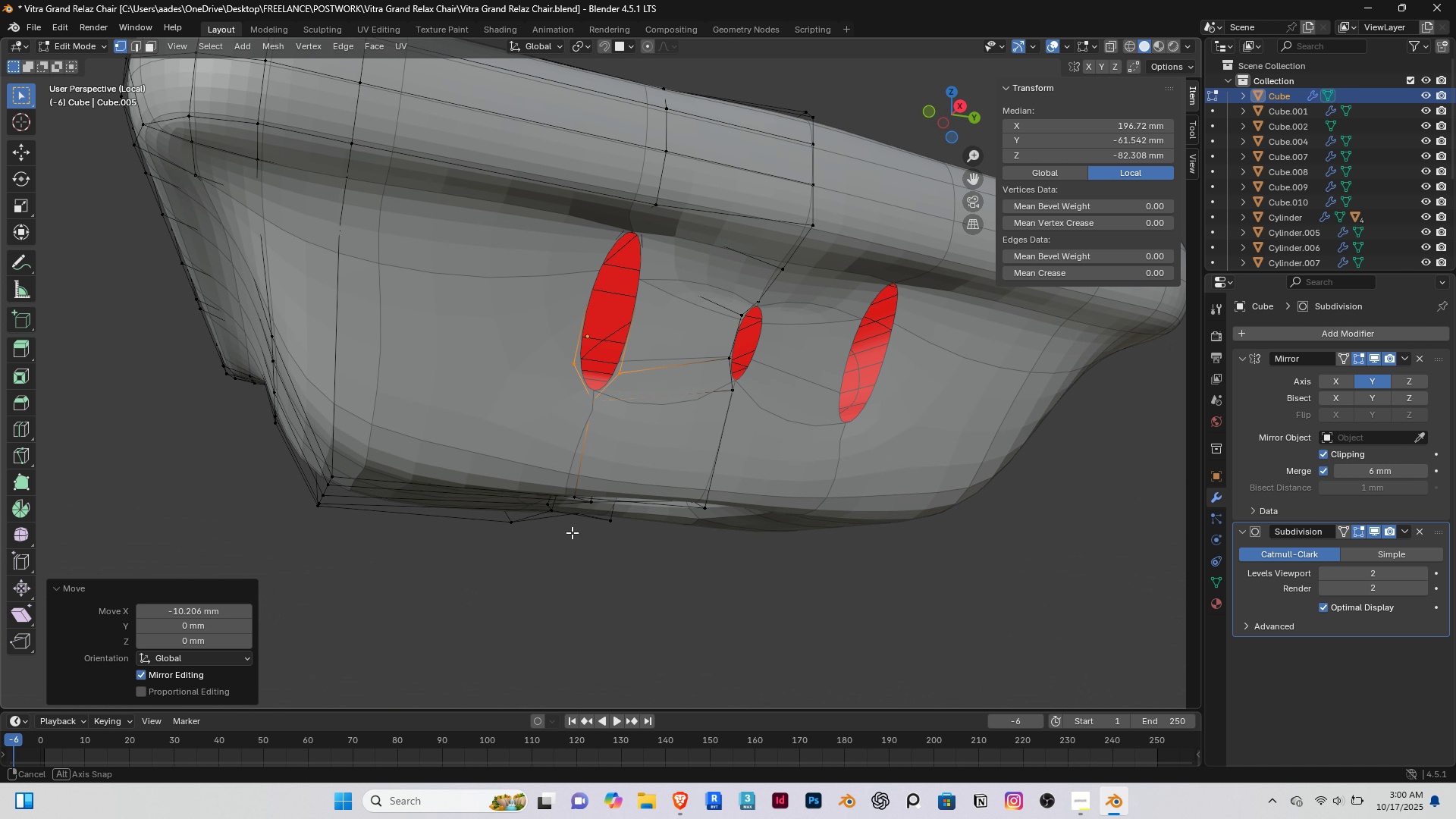 
middle_click([568, 529])
 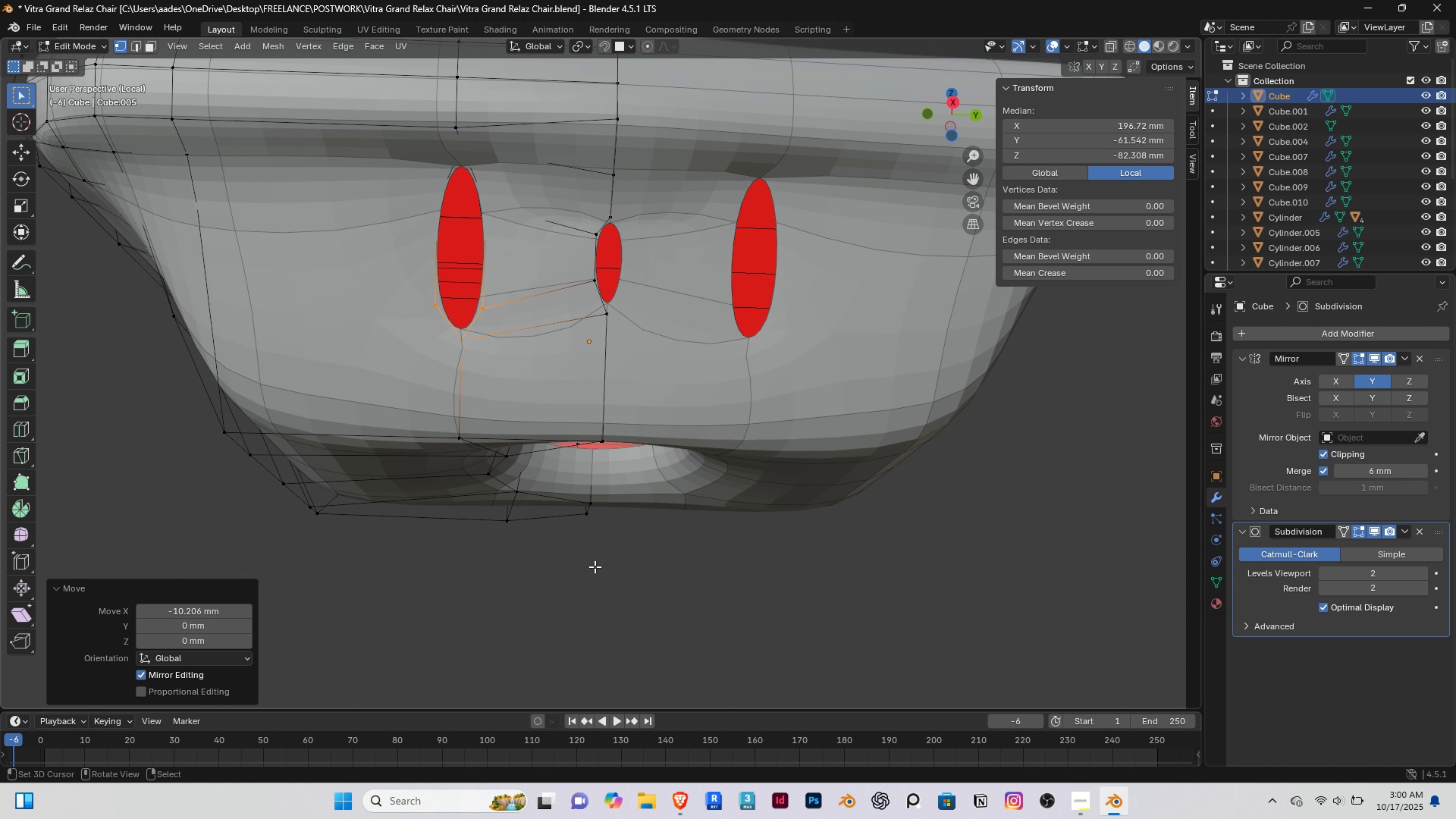 
right_click([595, 566])
 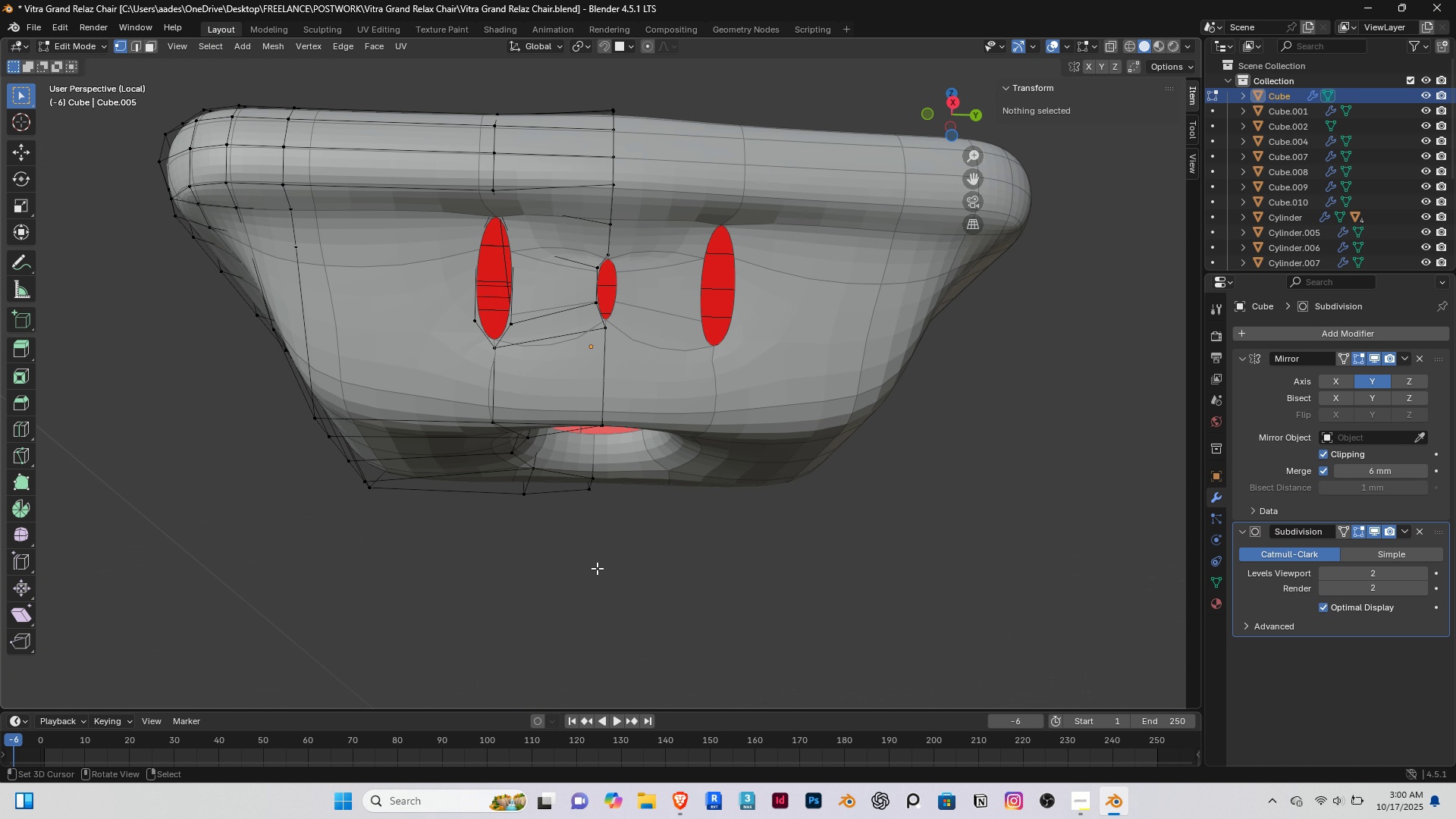 
scroll: coordinate [597, 568], scroll_direction: down, amount: 2.0
 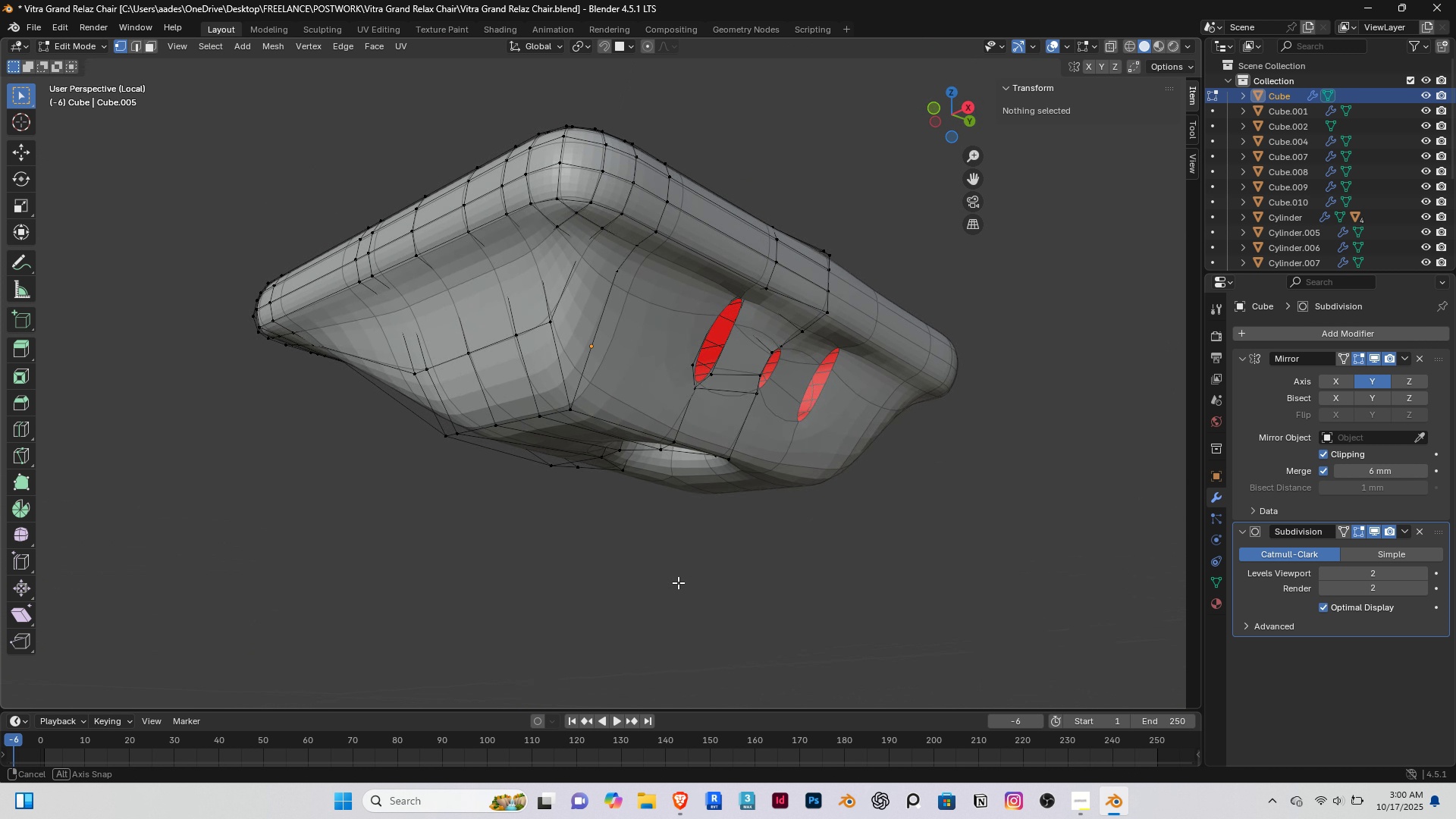 
middle_click([678, 582])
 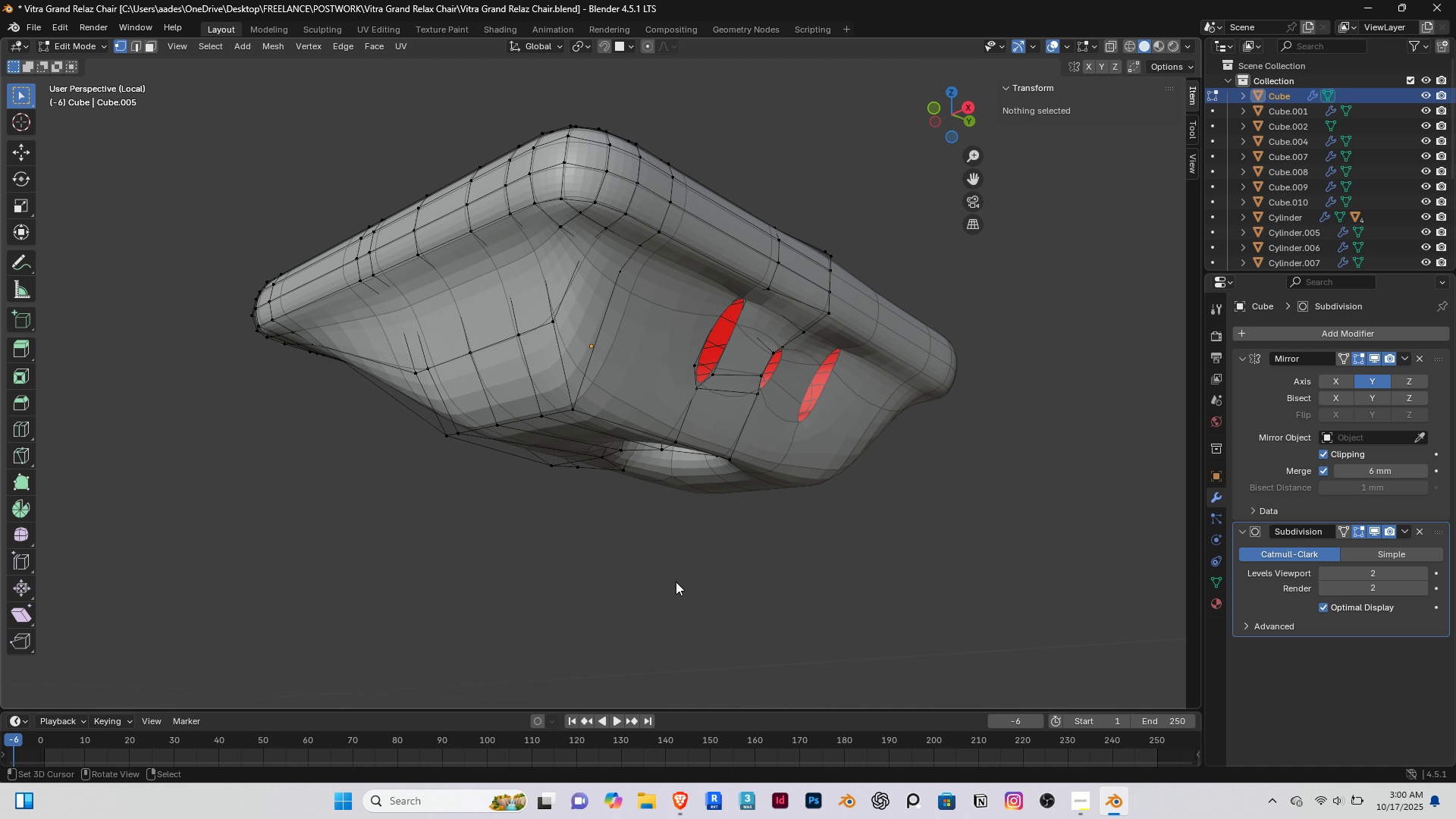 
key(Tab)
type( sha)
 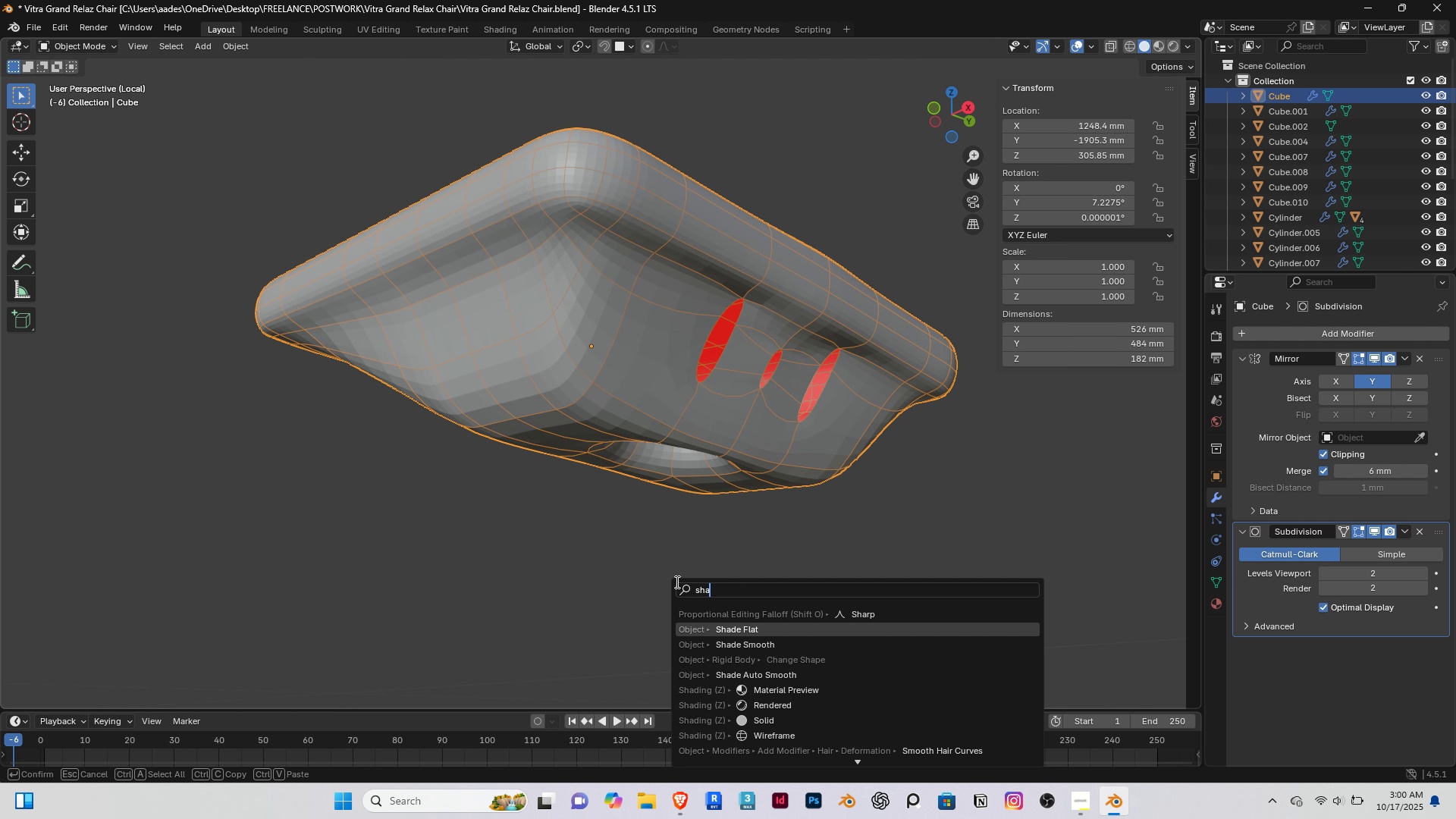 
key(ArrowDown)
 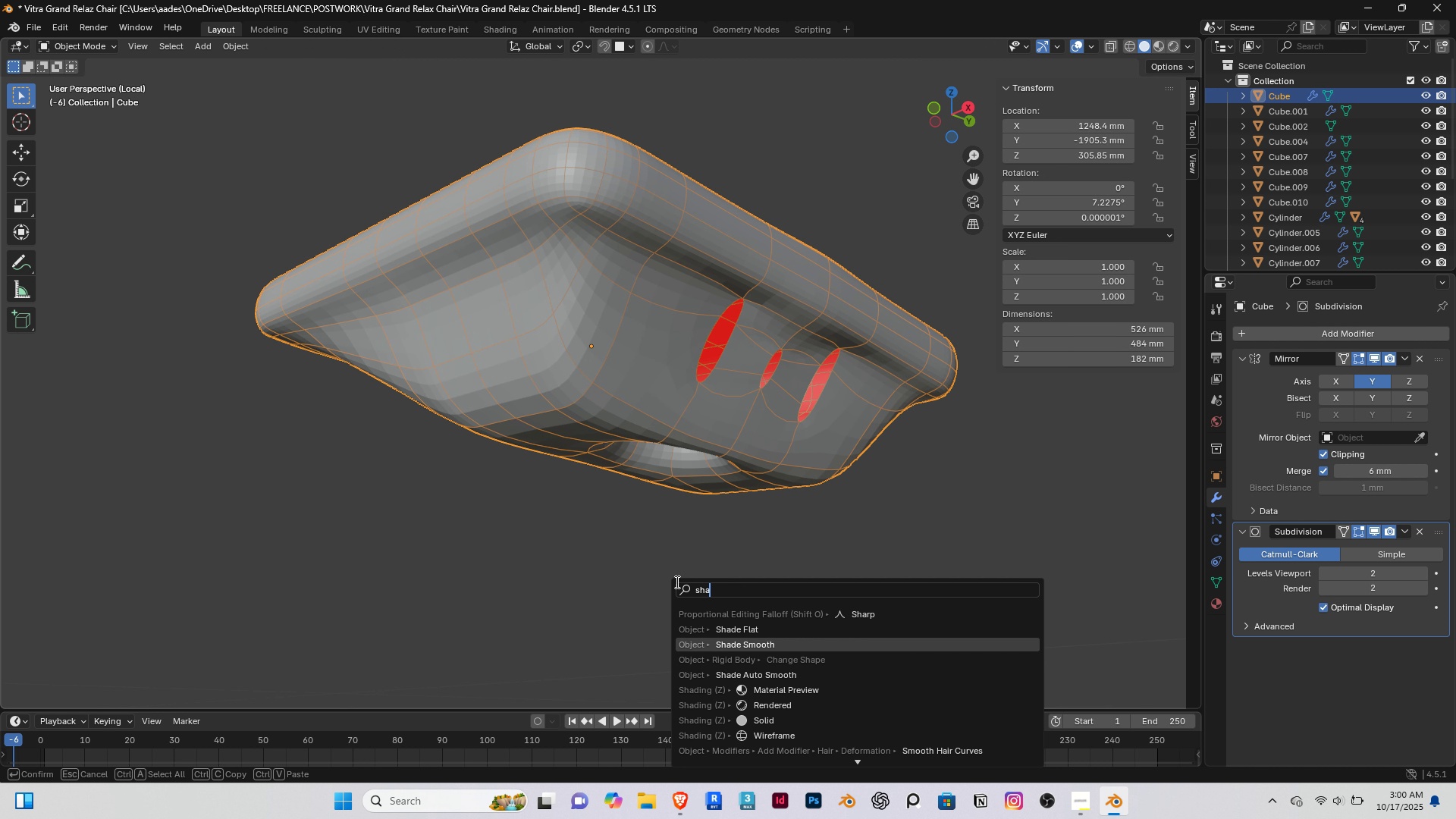 
key(ArrowDown)
 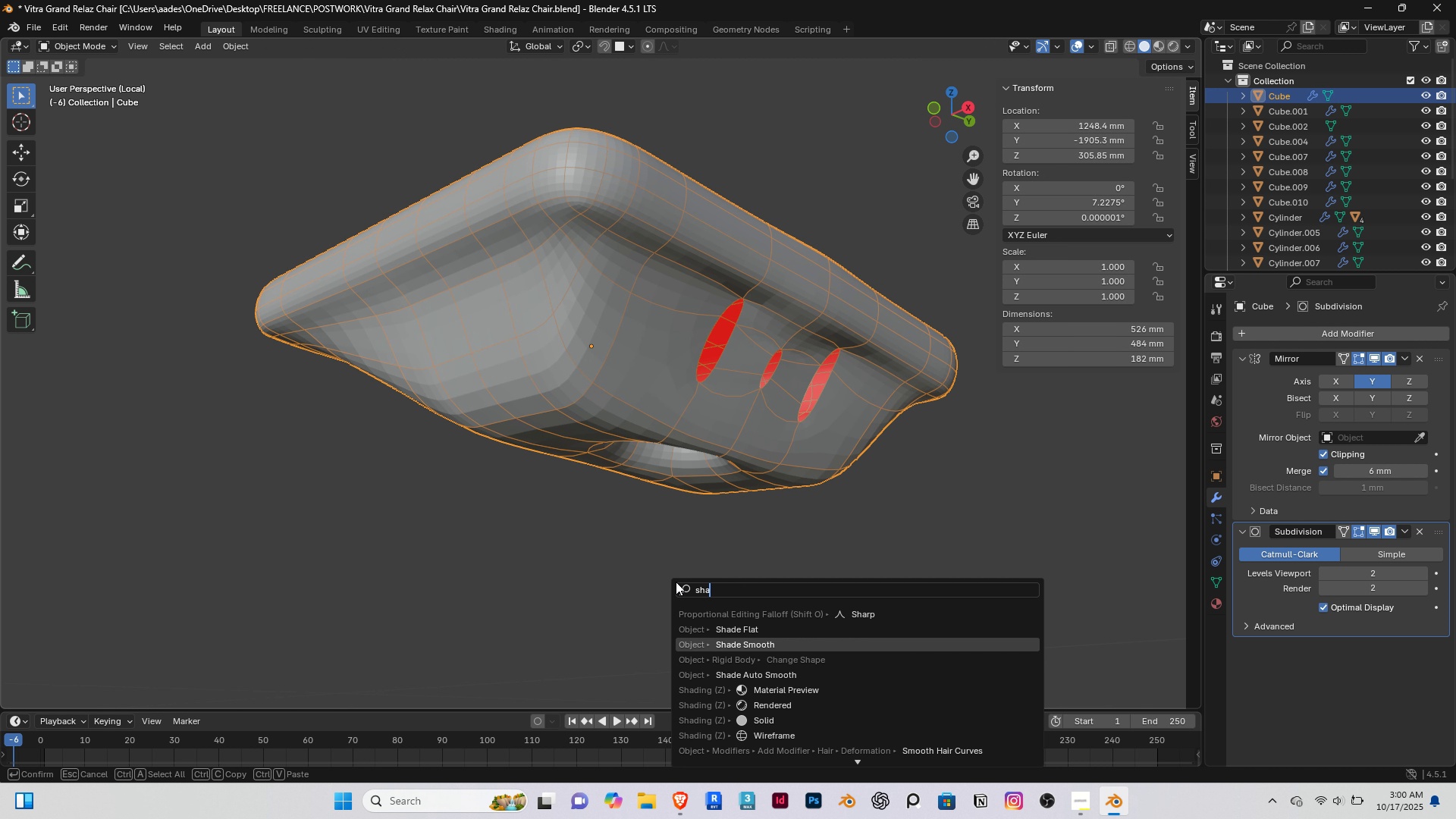 
key(Enter)
 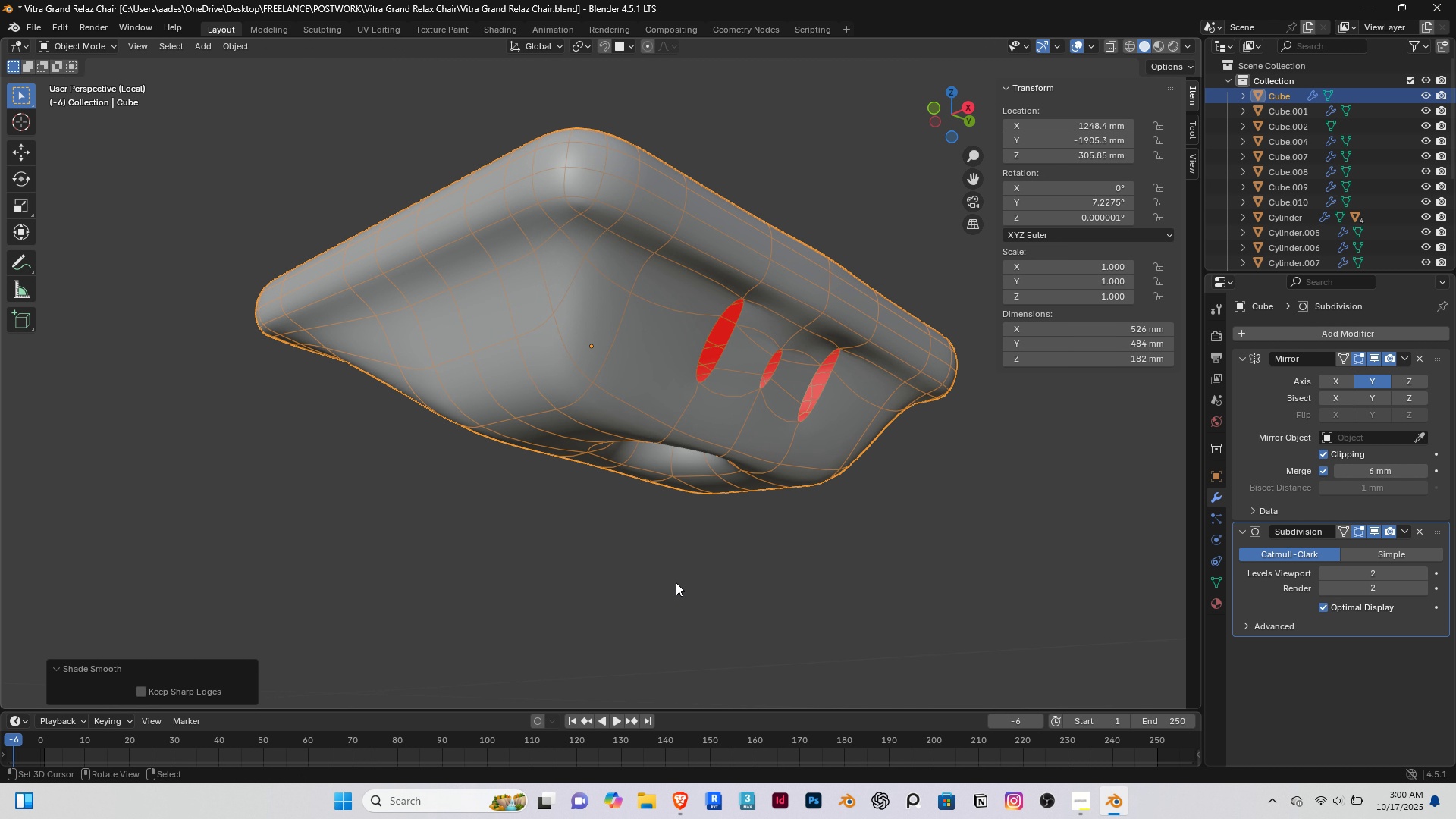 
scroll: coordinate [645, 578], scroll_direction: down, amount: 1.0
 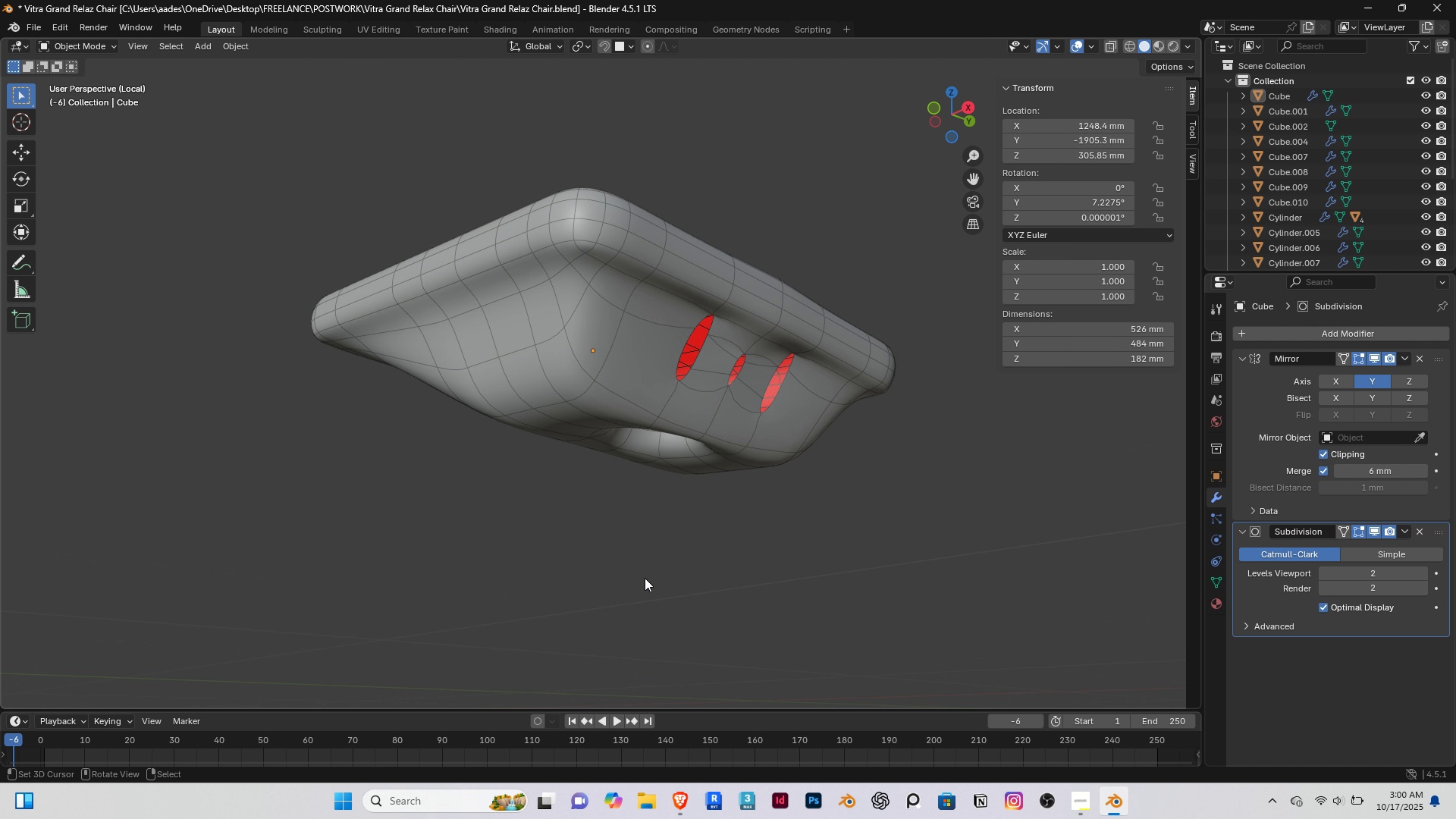 
right_click([645, 578])
 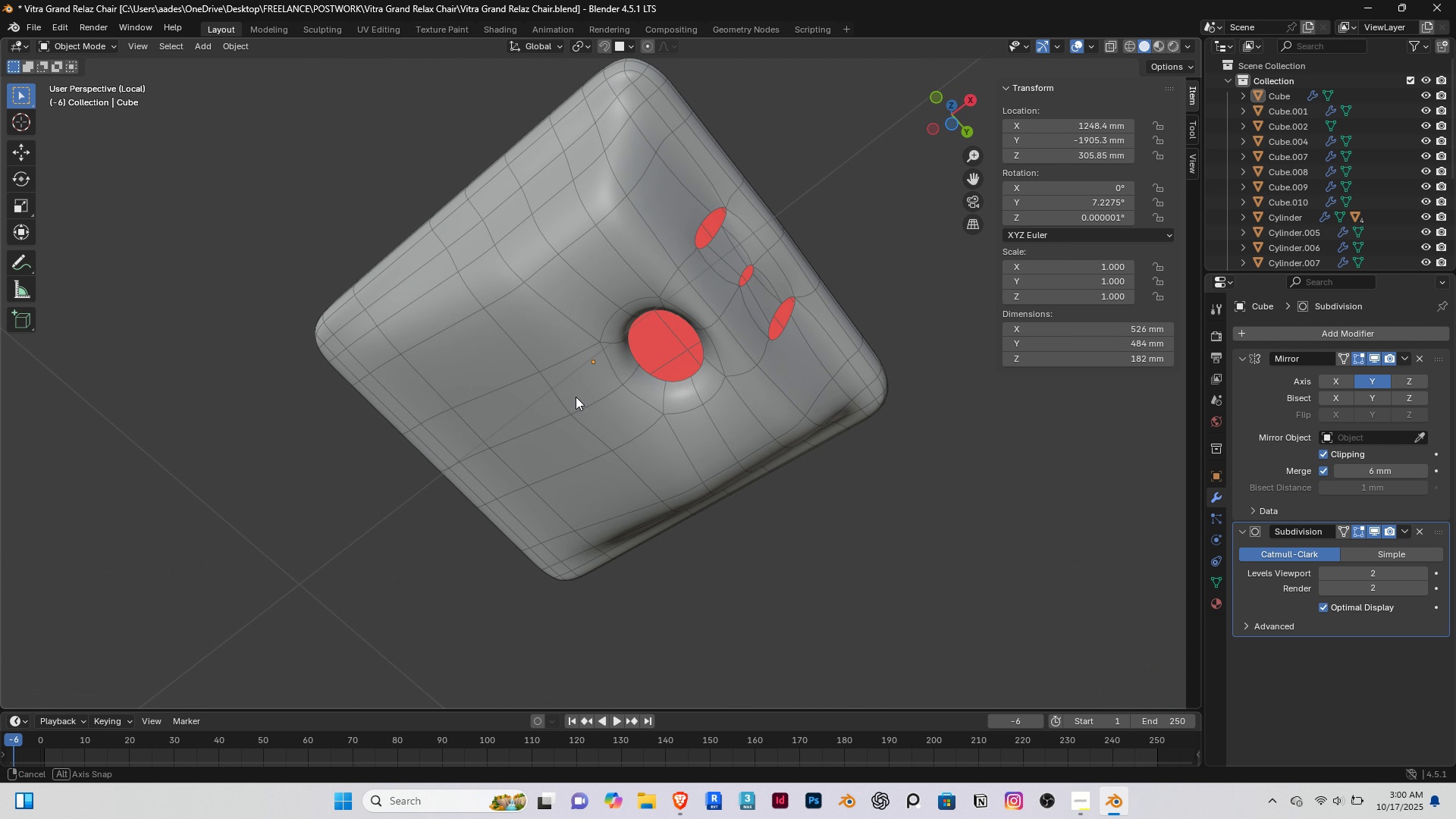 
middle_click([529, 422])
 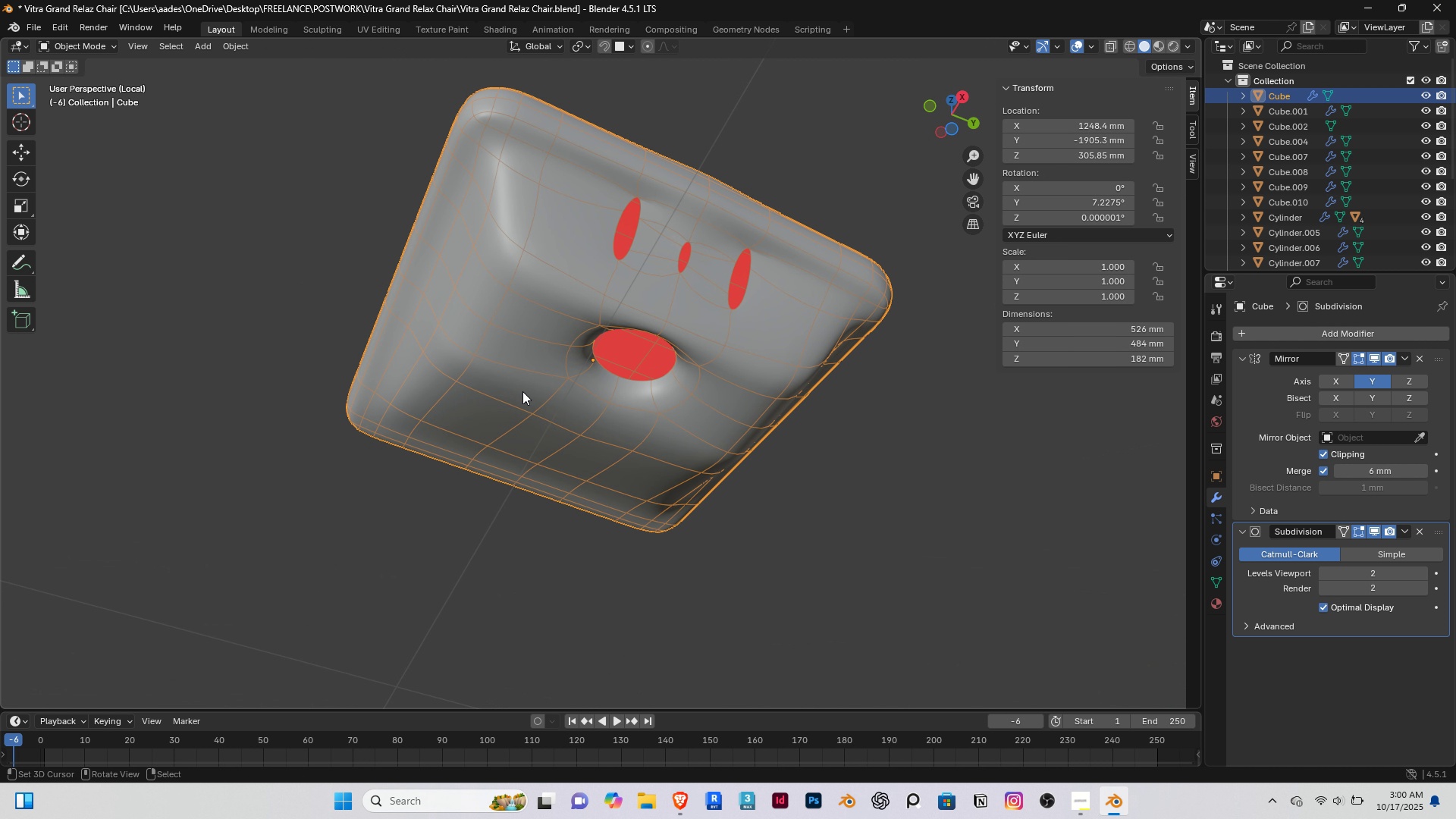 
right_click([522, 391])
 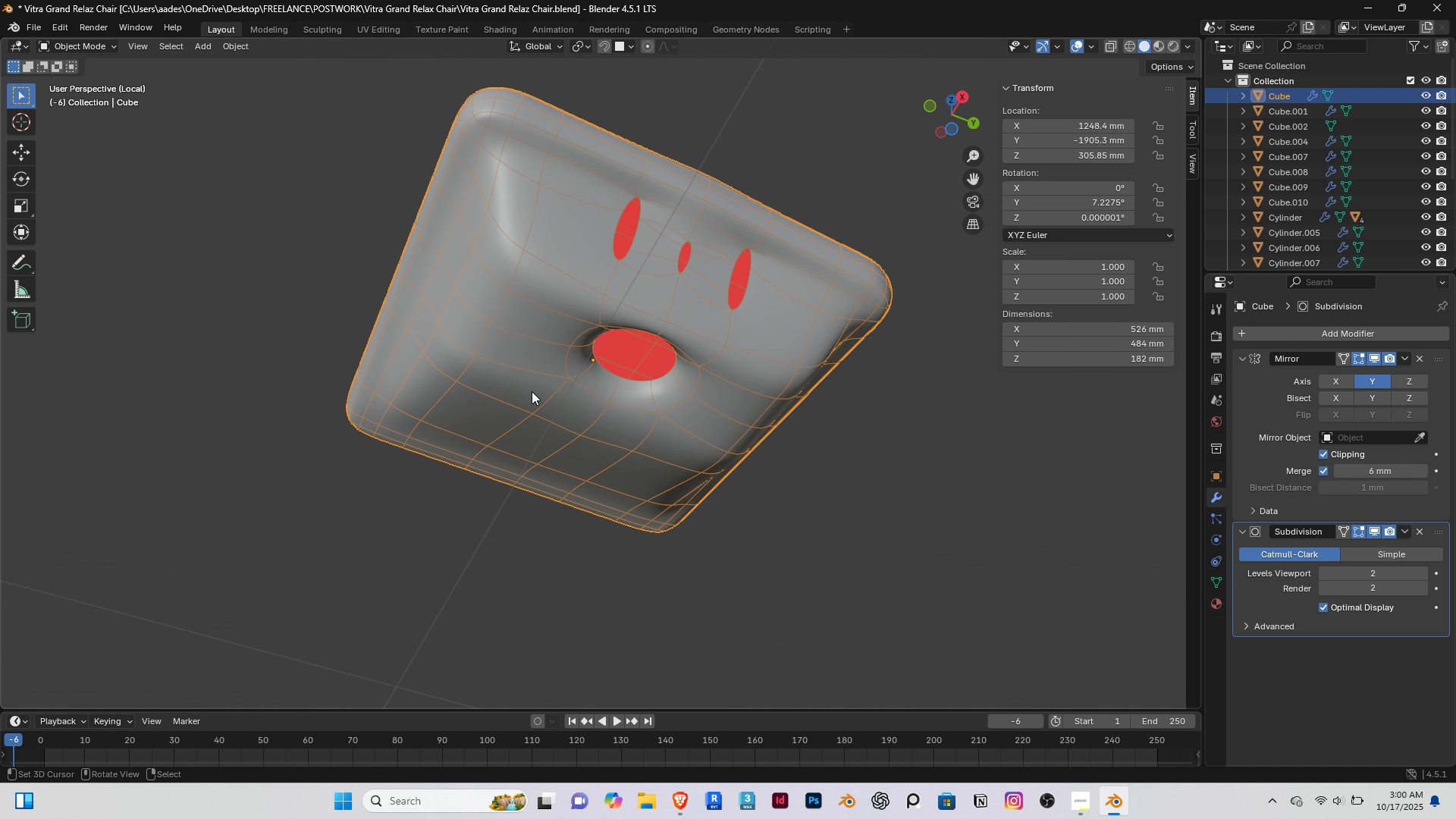 
left_click_drag(start_coordinate=[529, 391], to_coordinate=[560, 406])
 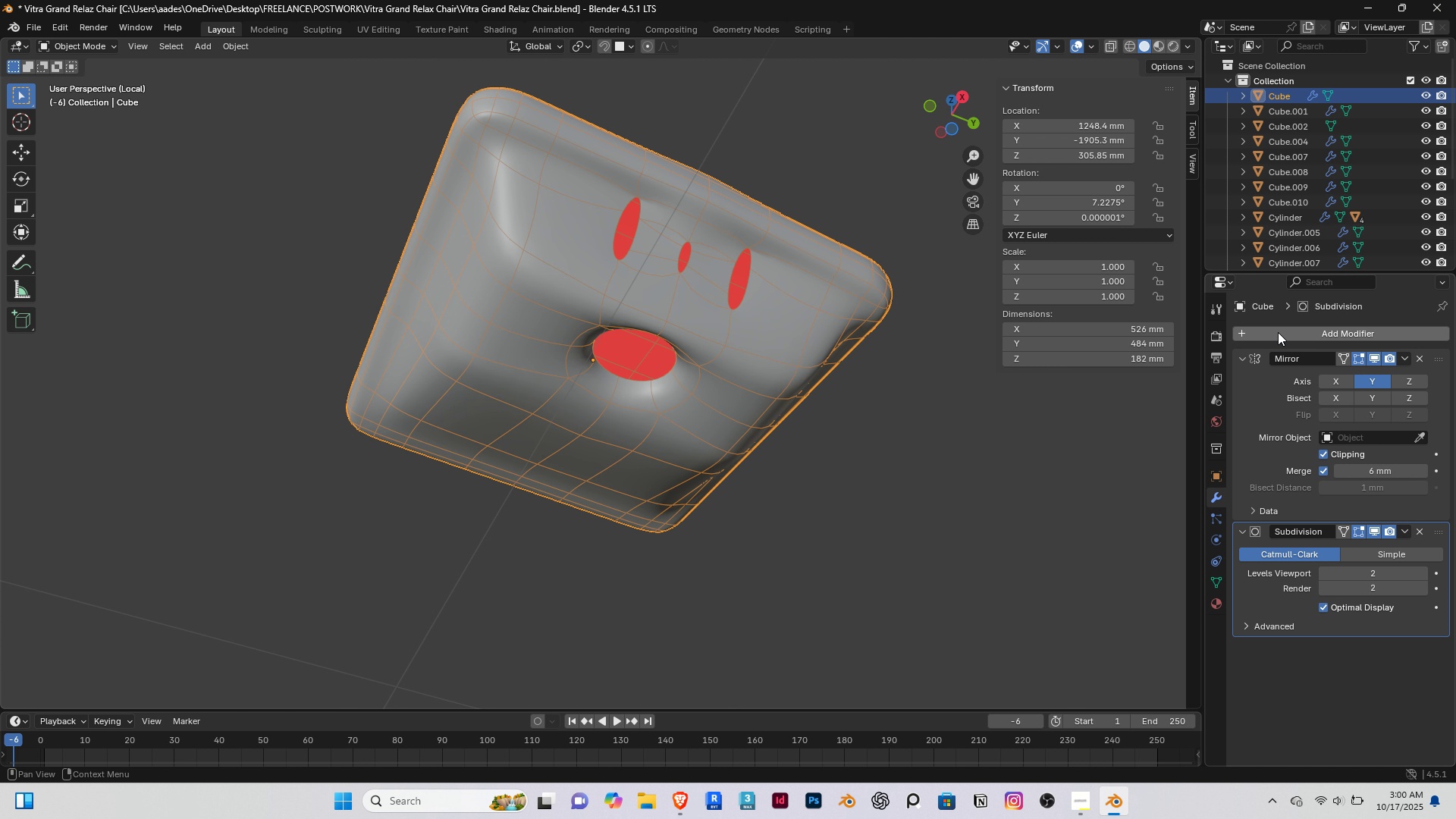 
left_click([1278, 332])
 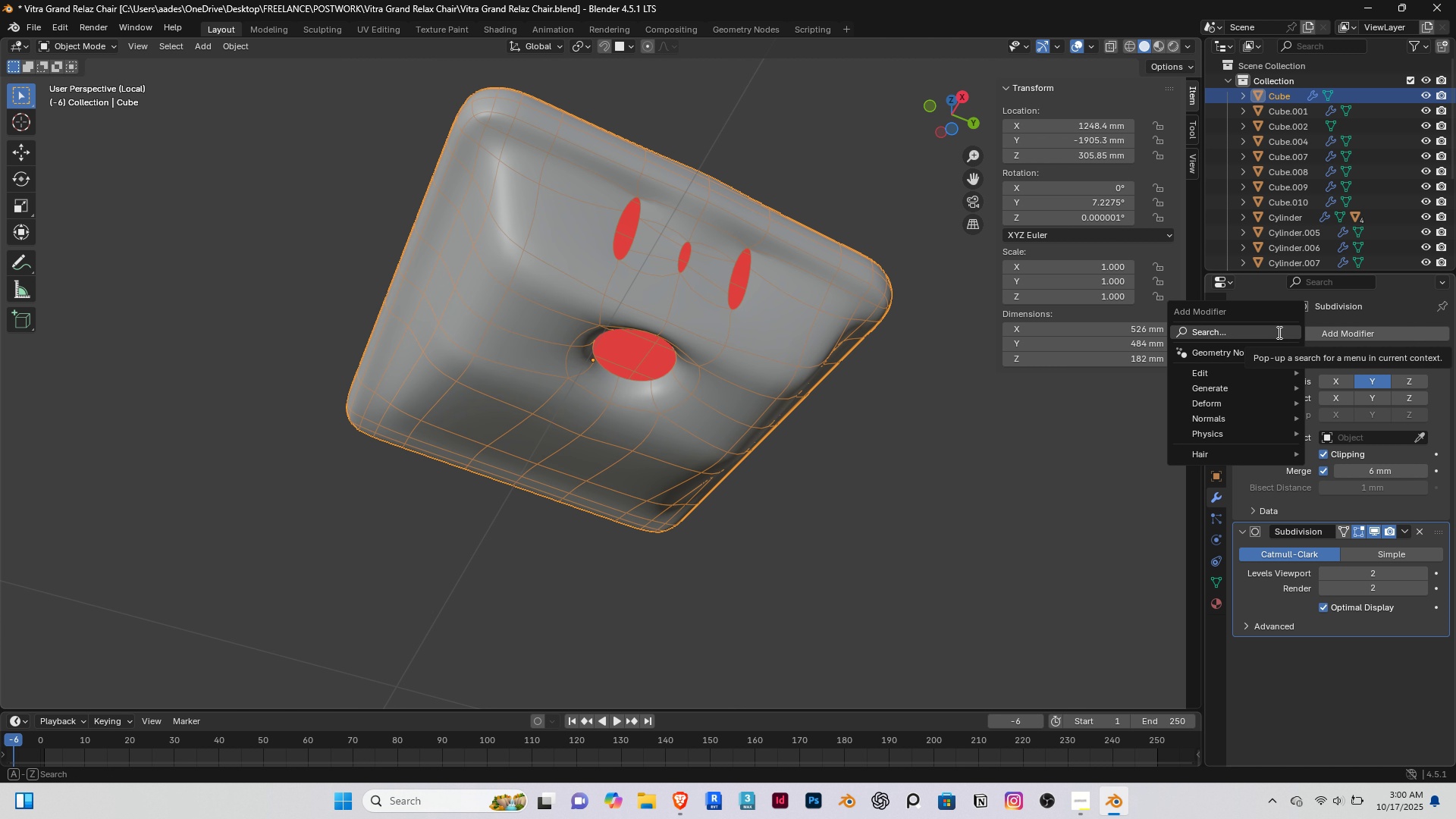 
type(so)
 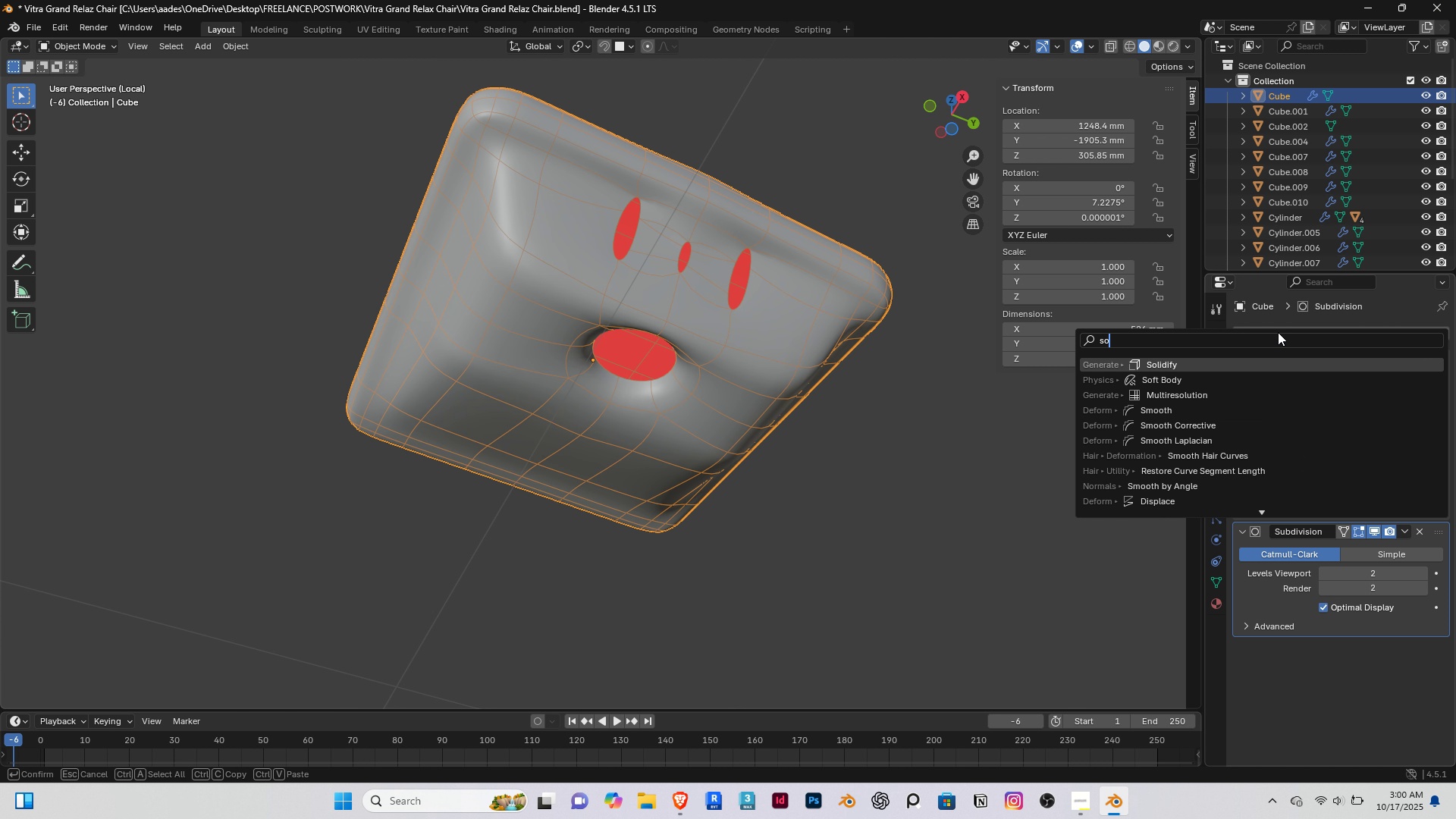 
key(Enter)
 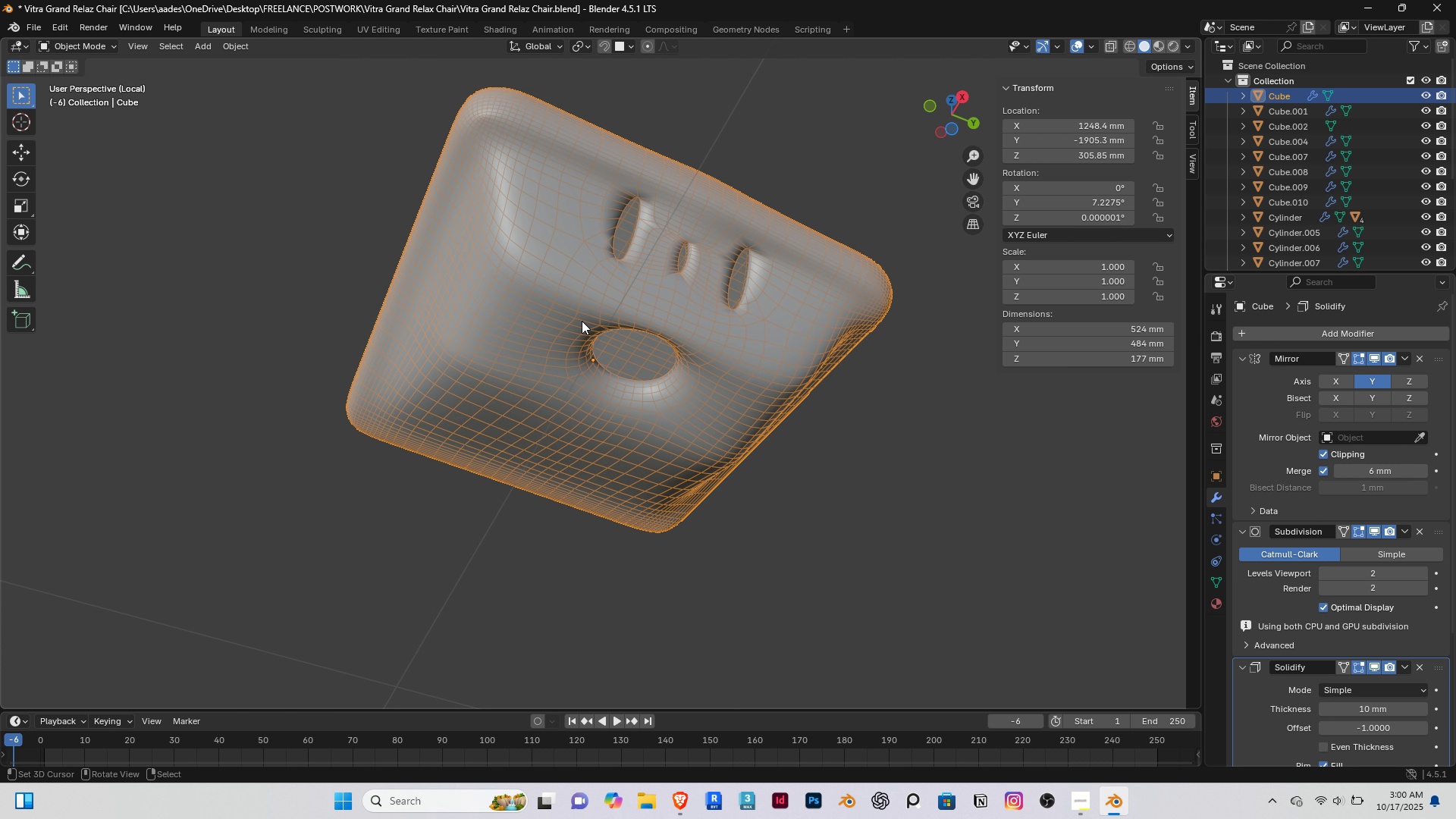 
scroll: coordinate [594, 275], scroll_direction: up, amount: 5.0
 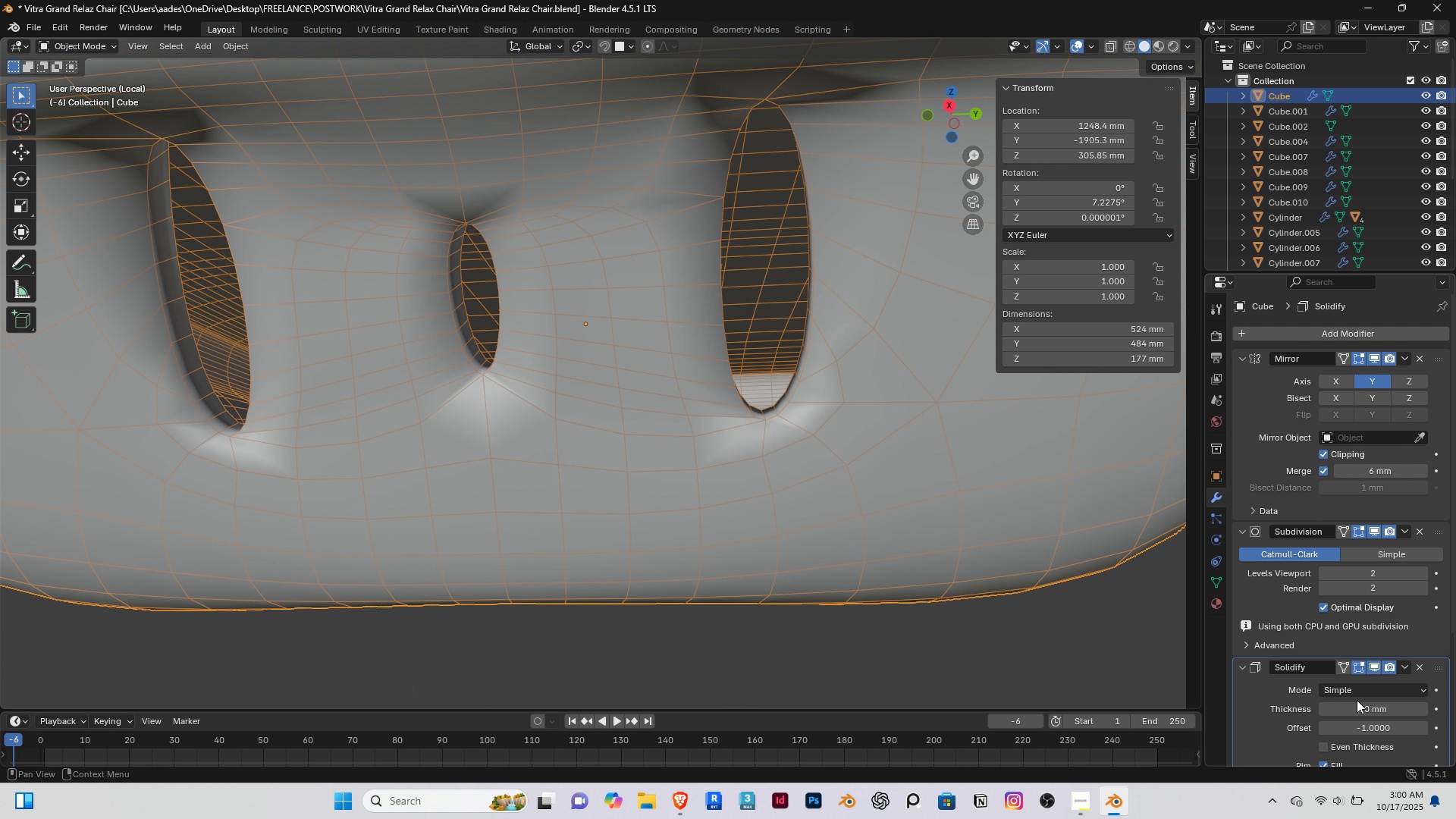 
left_click([1363, 715])
 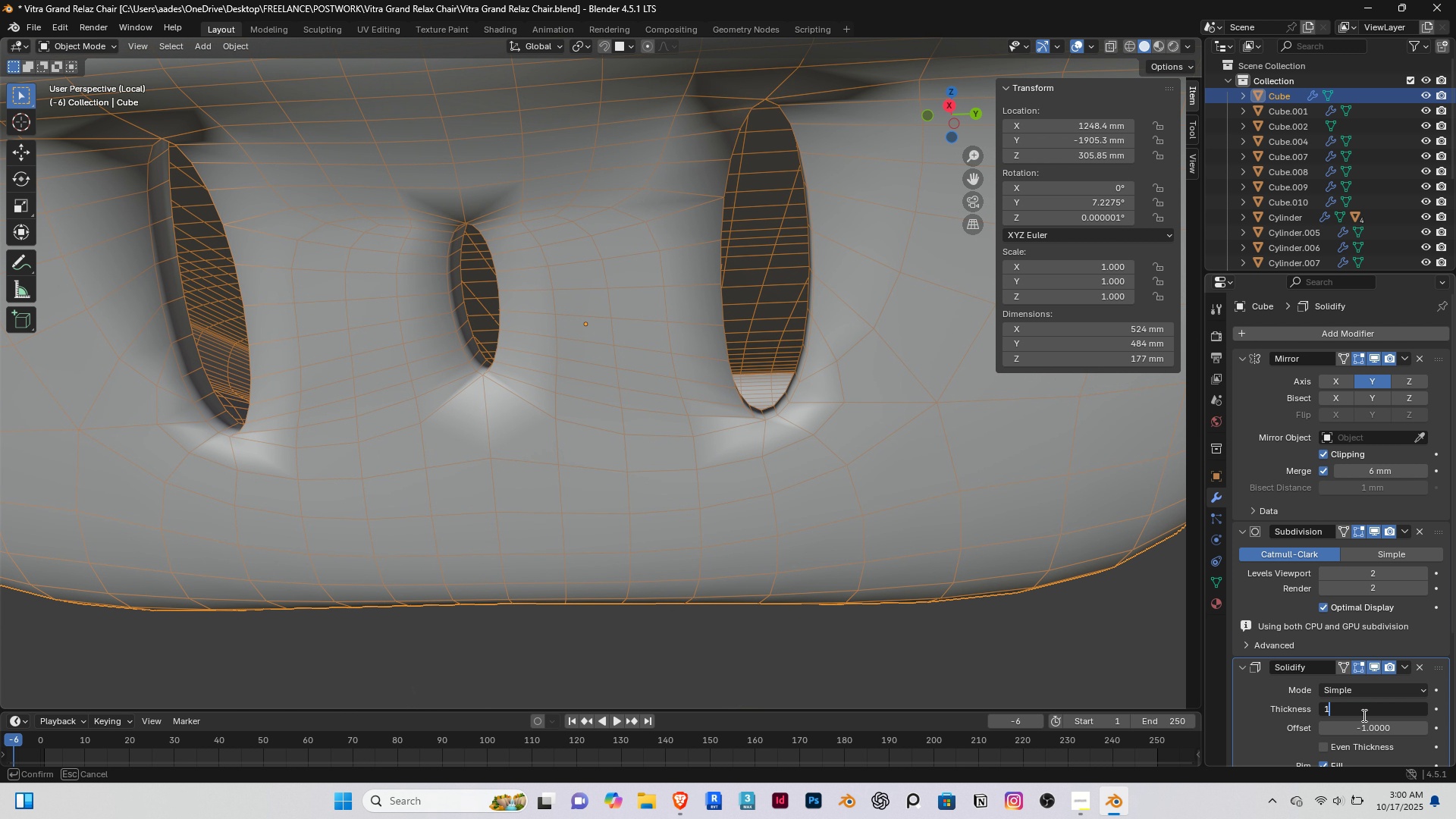 
key(1)
 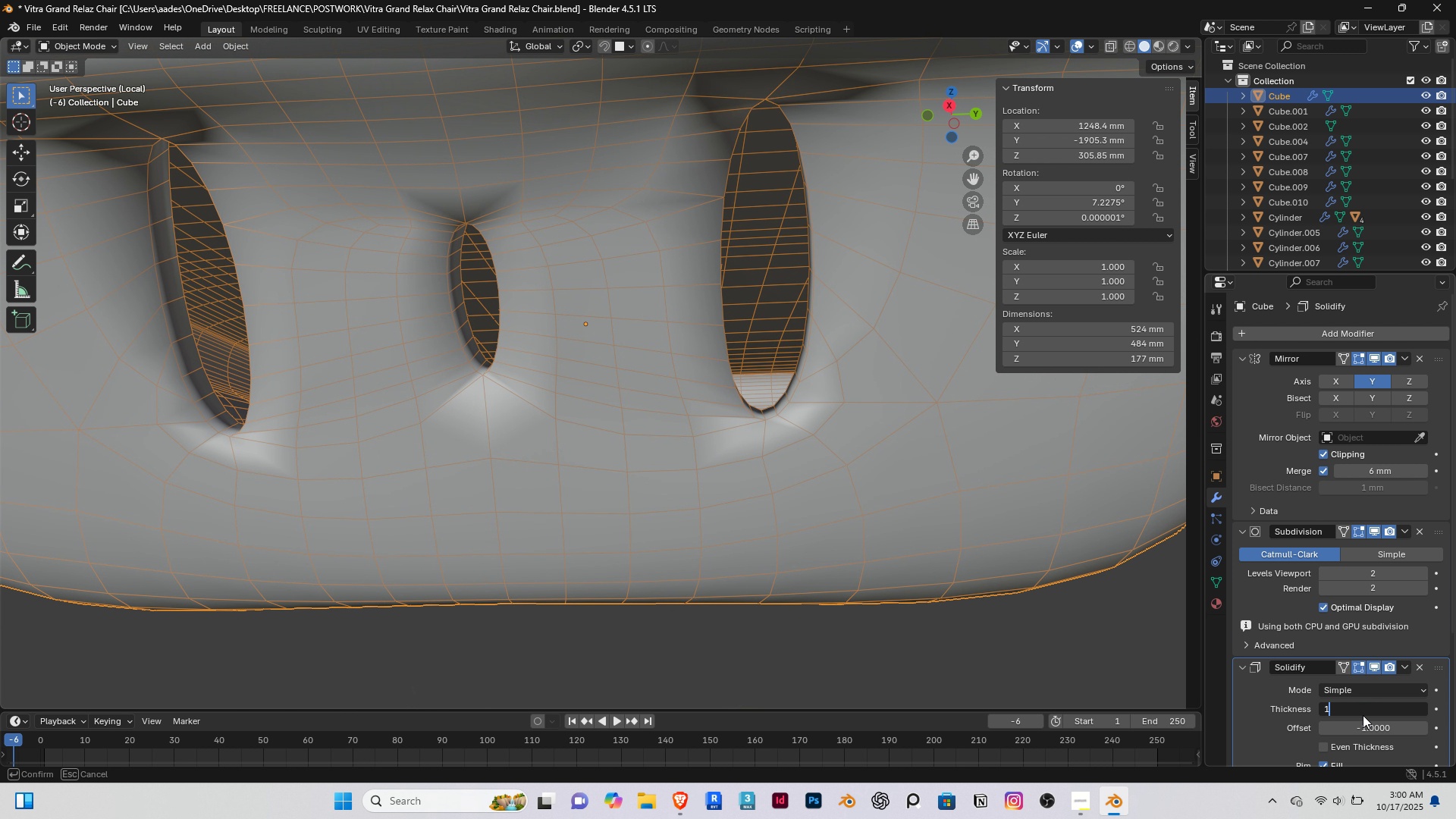 
key(Enter)
 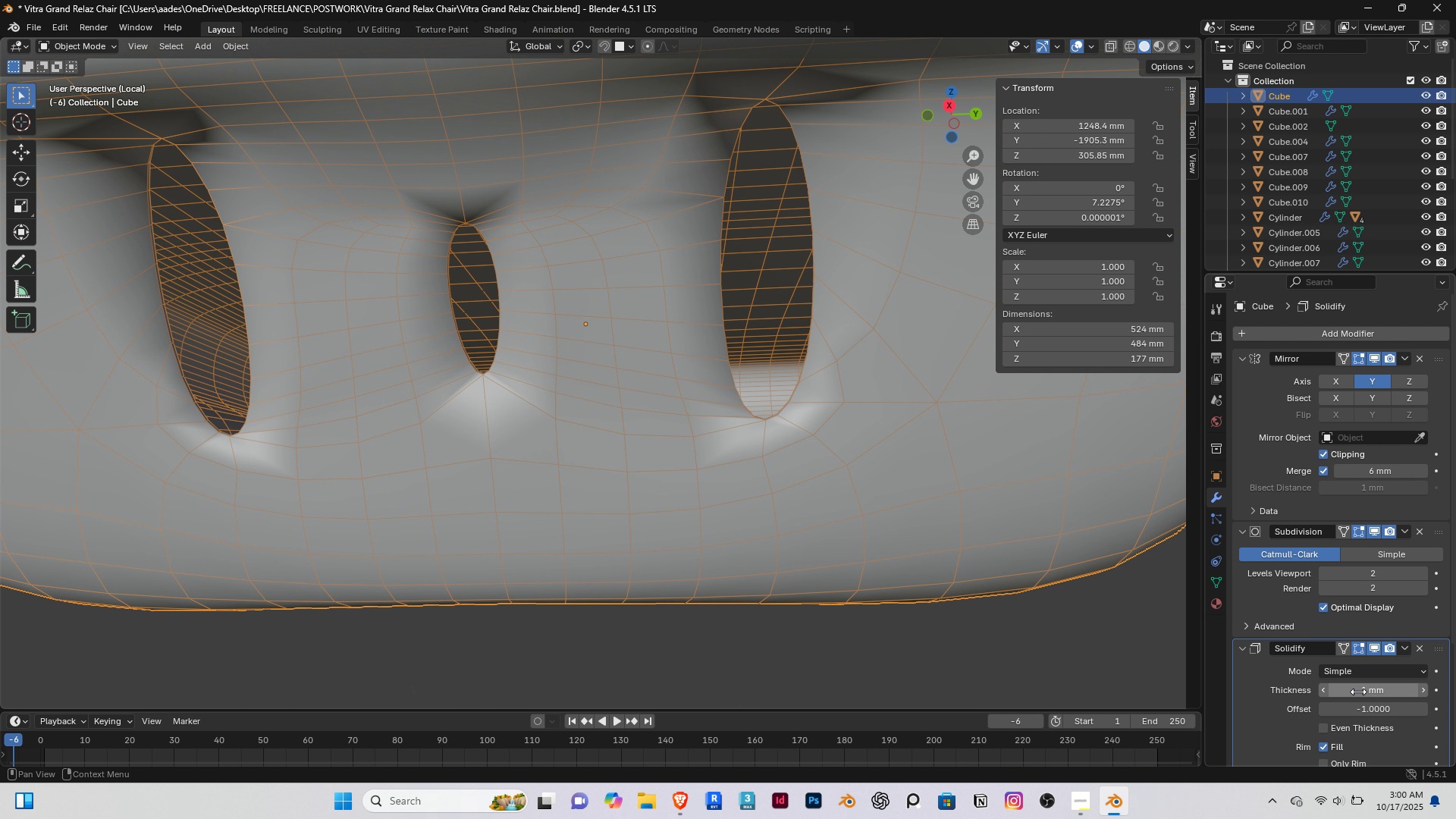 
left_click([1363, 691])
 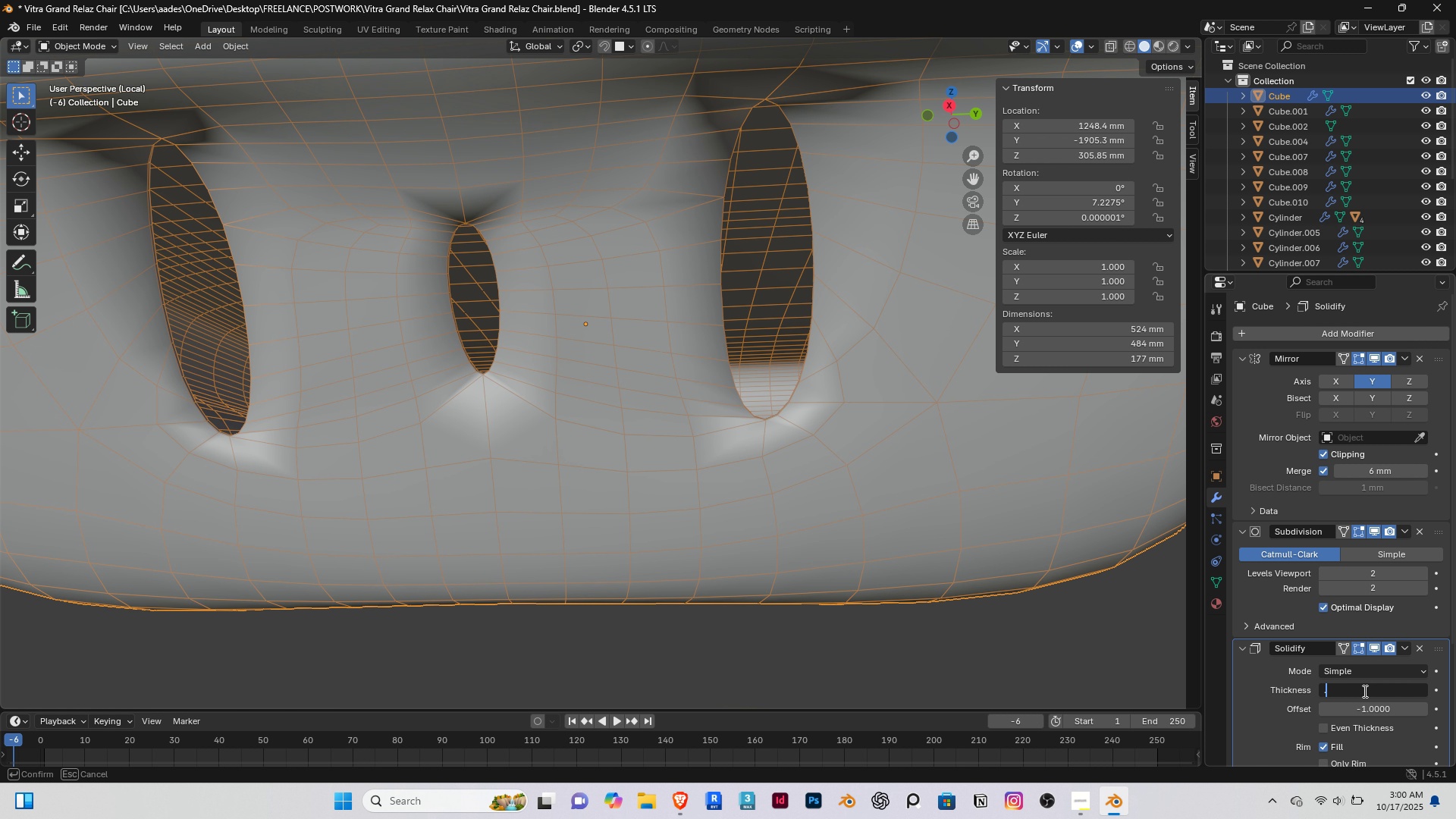 
key(Period)
 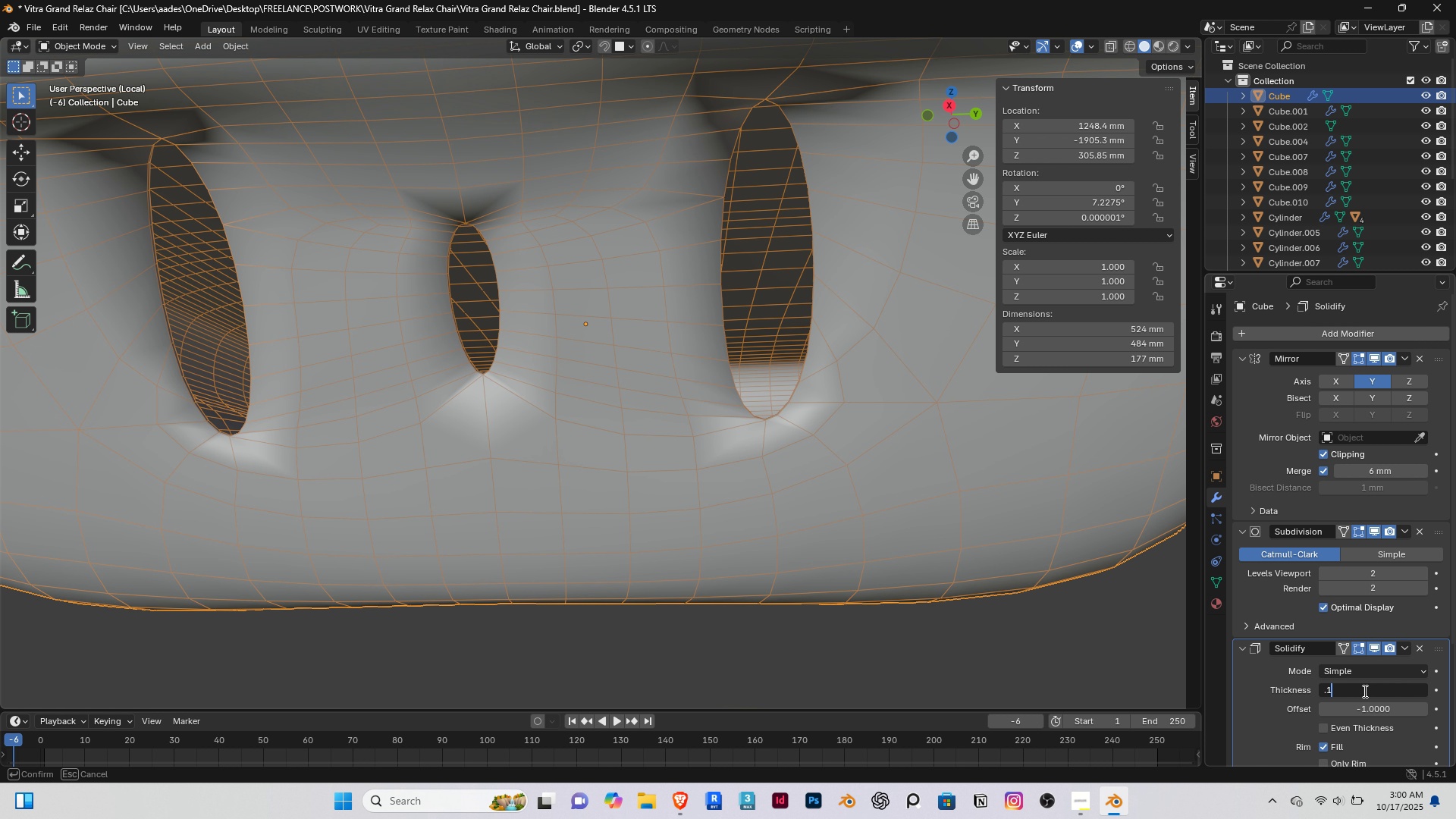 
key(1)
 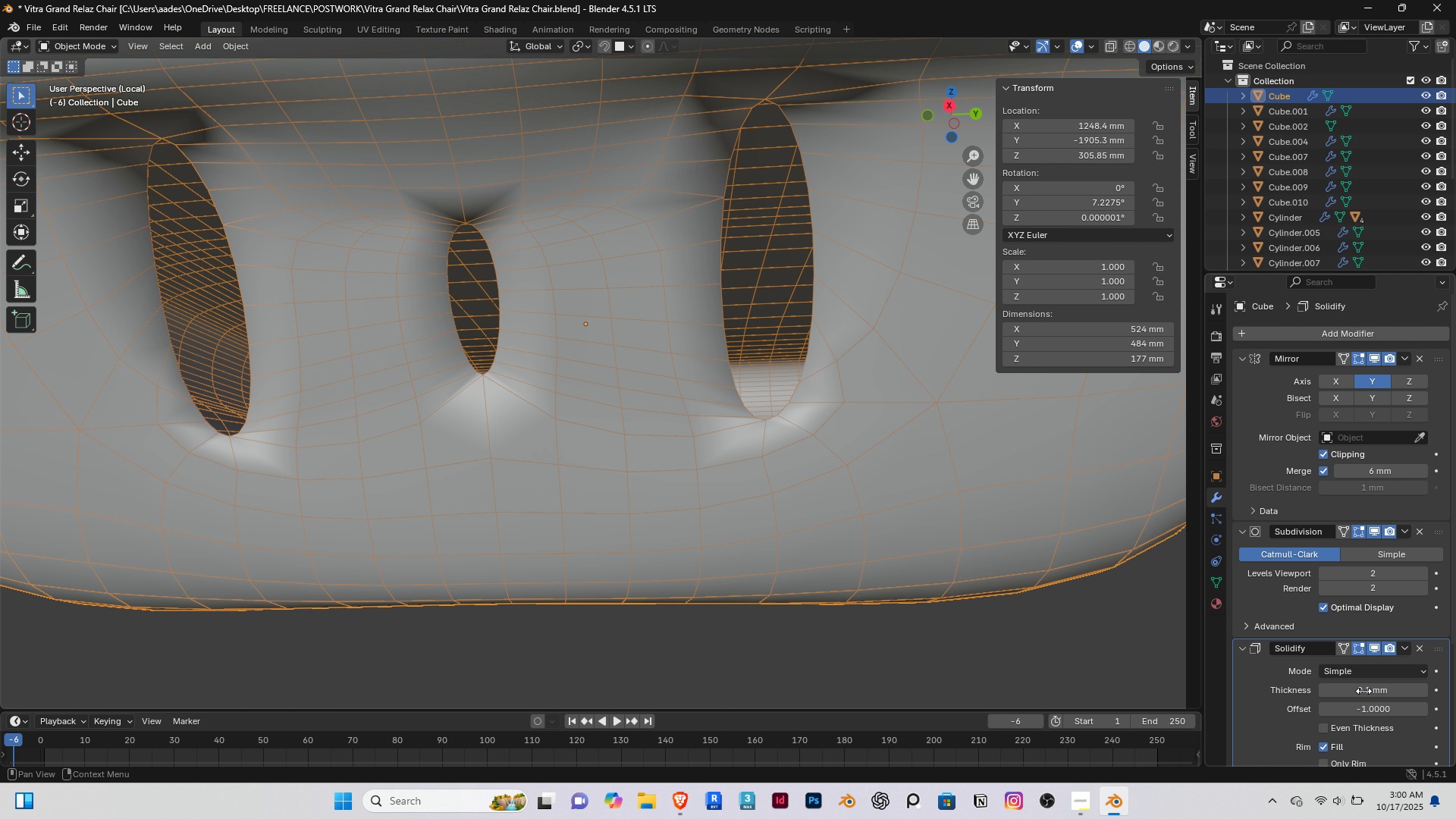 
key(Enter)
 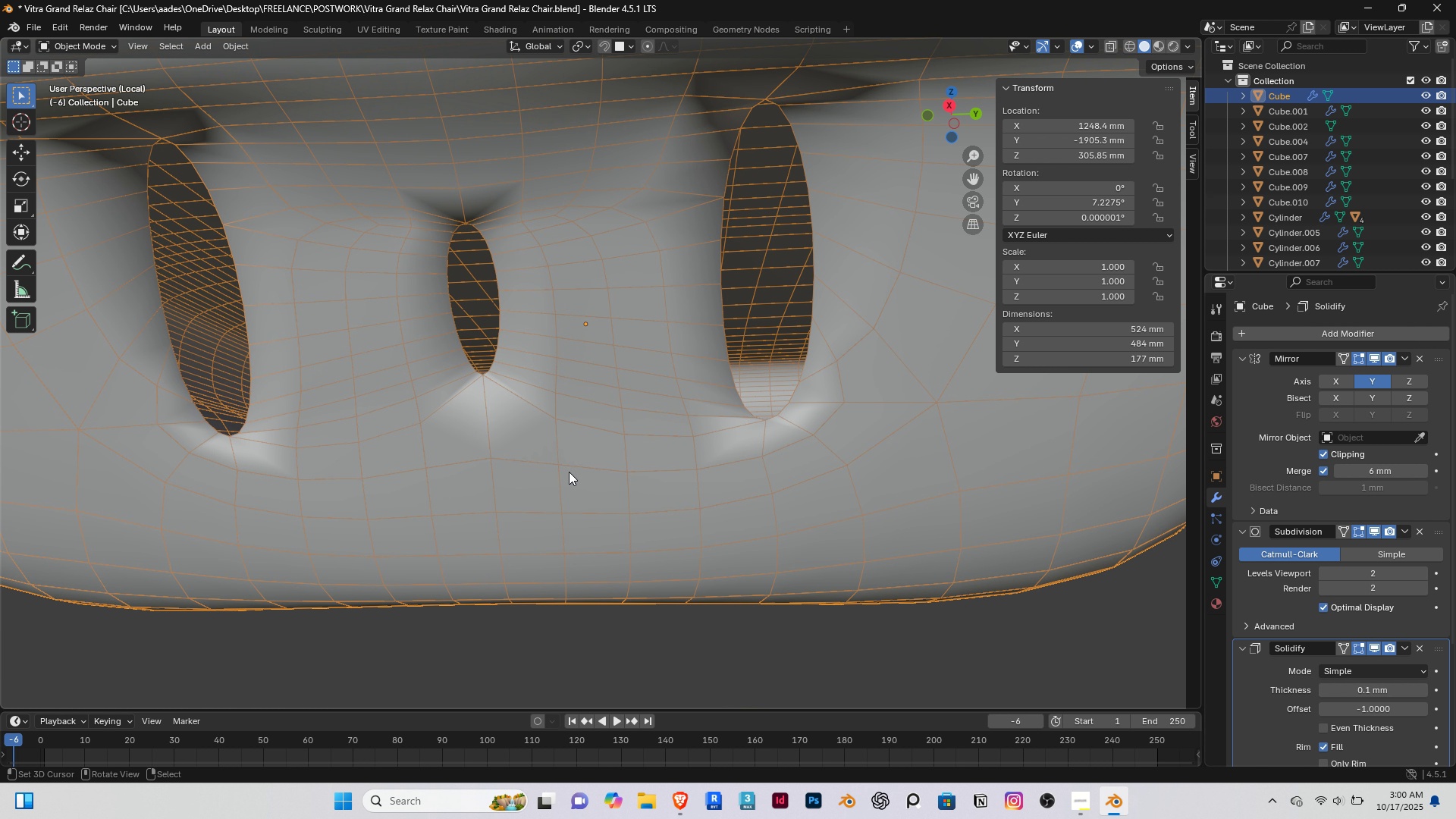 
scroll: coordinate [569, 470], scroll_direction: down, amount: 5.0
 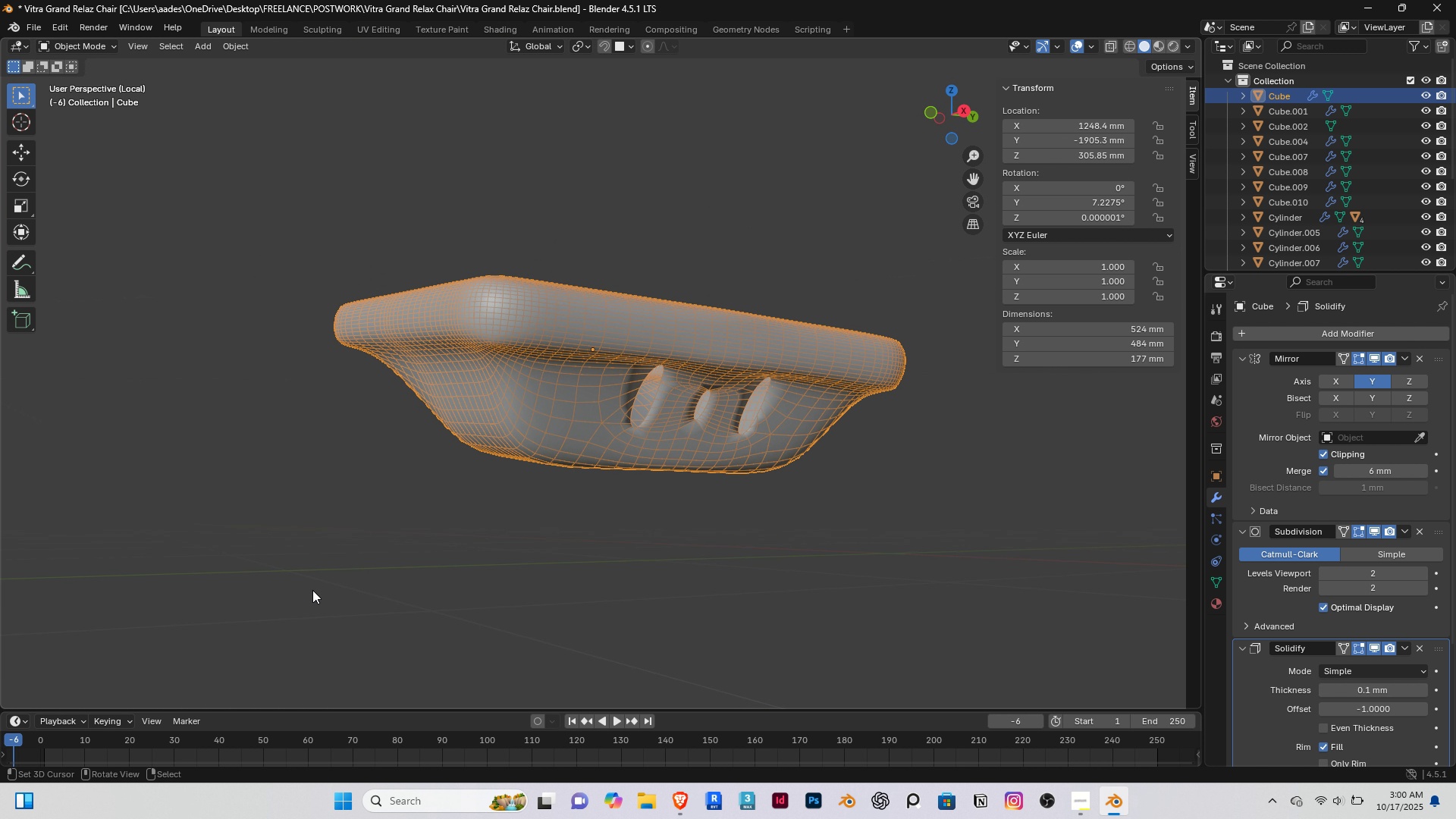 
right_click([312, 590])
 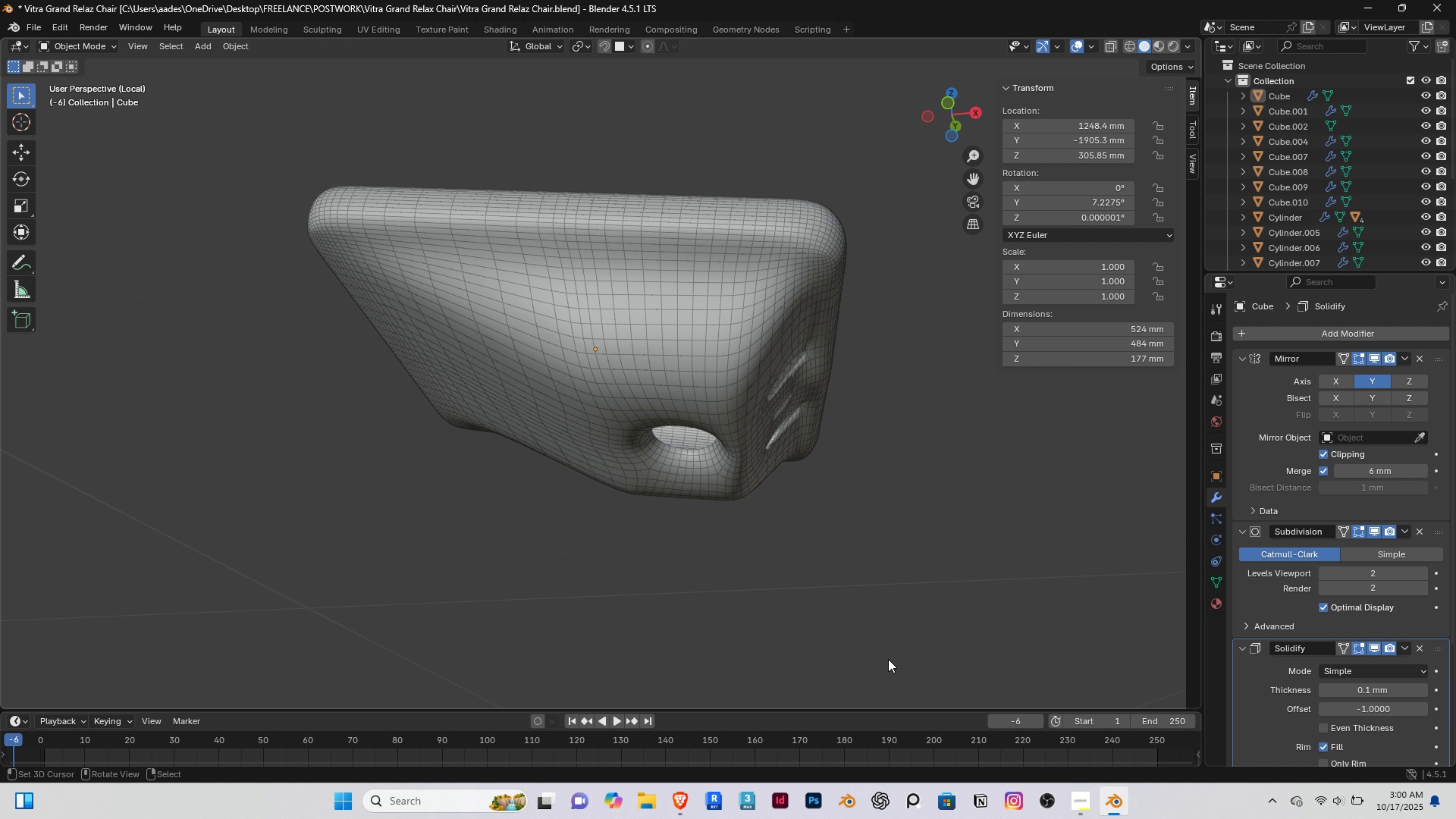 
key(Slash)
 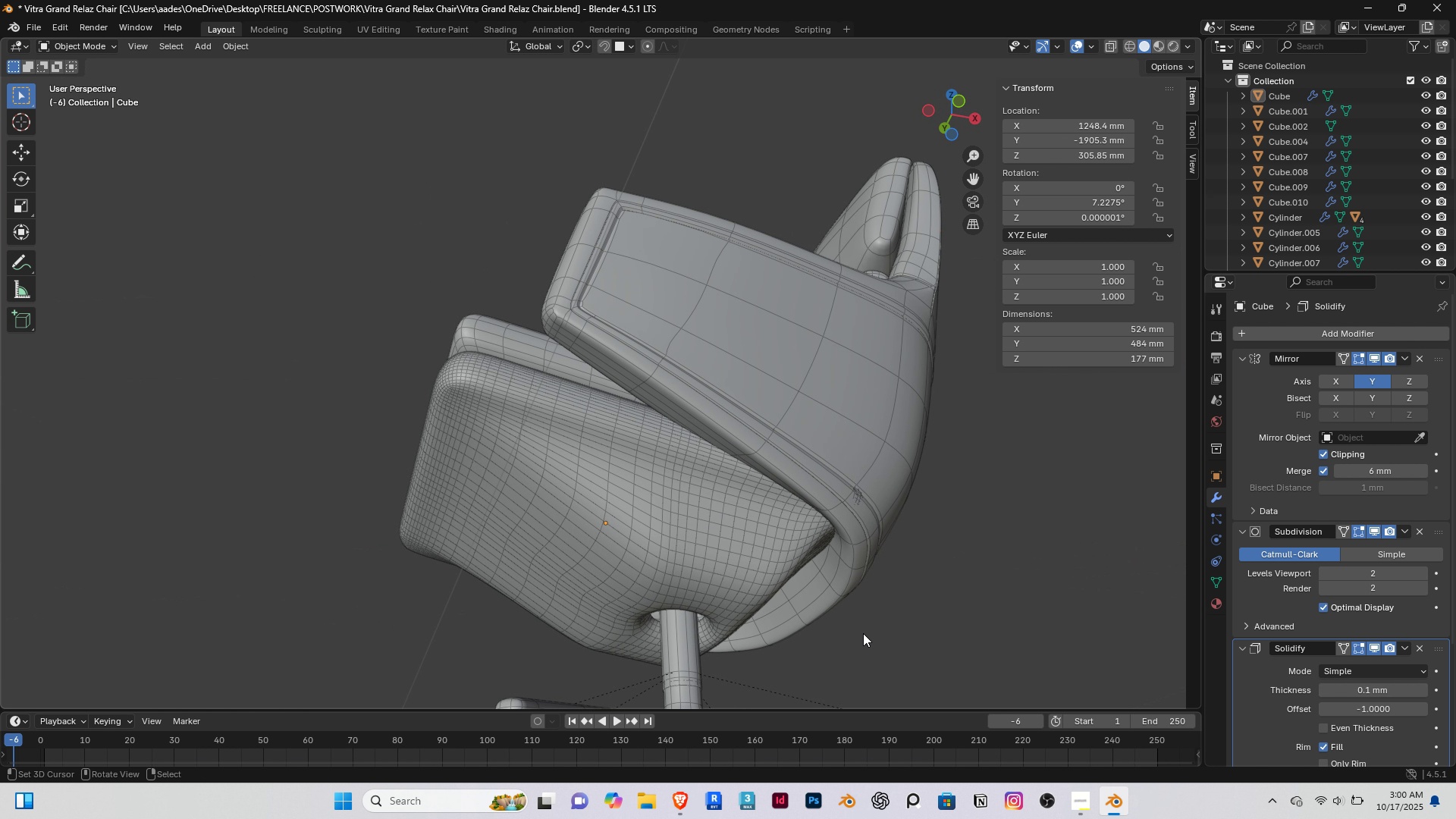 
scroll: coordinate [863, 633], scroll_direction: down, amount: 3.0
 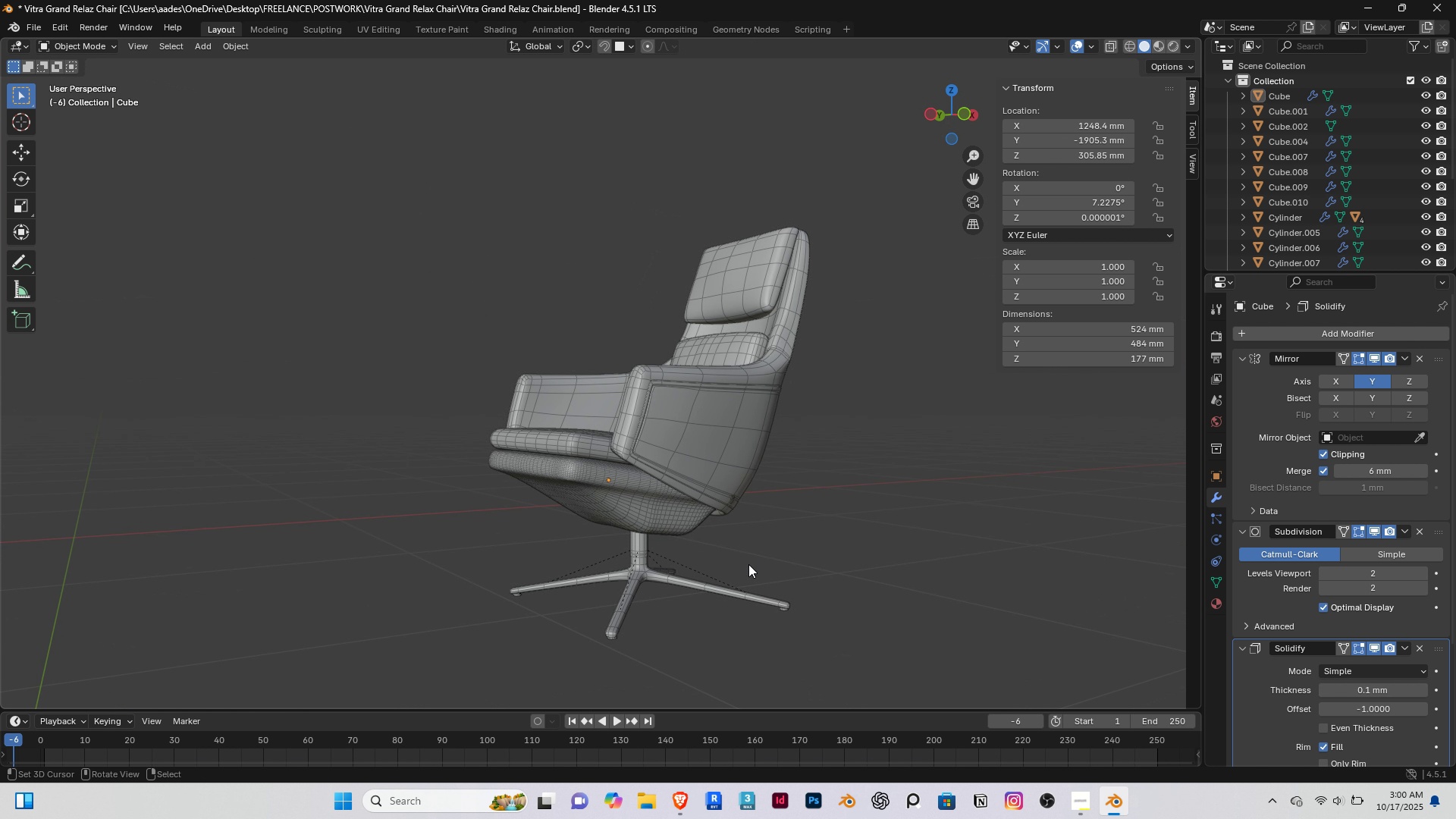 
scroll: coordinate [736, 550], scroll_direction: up, amount: 2.0
 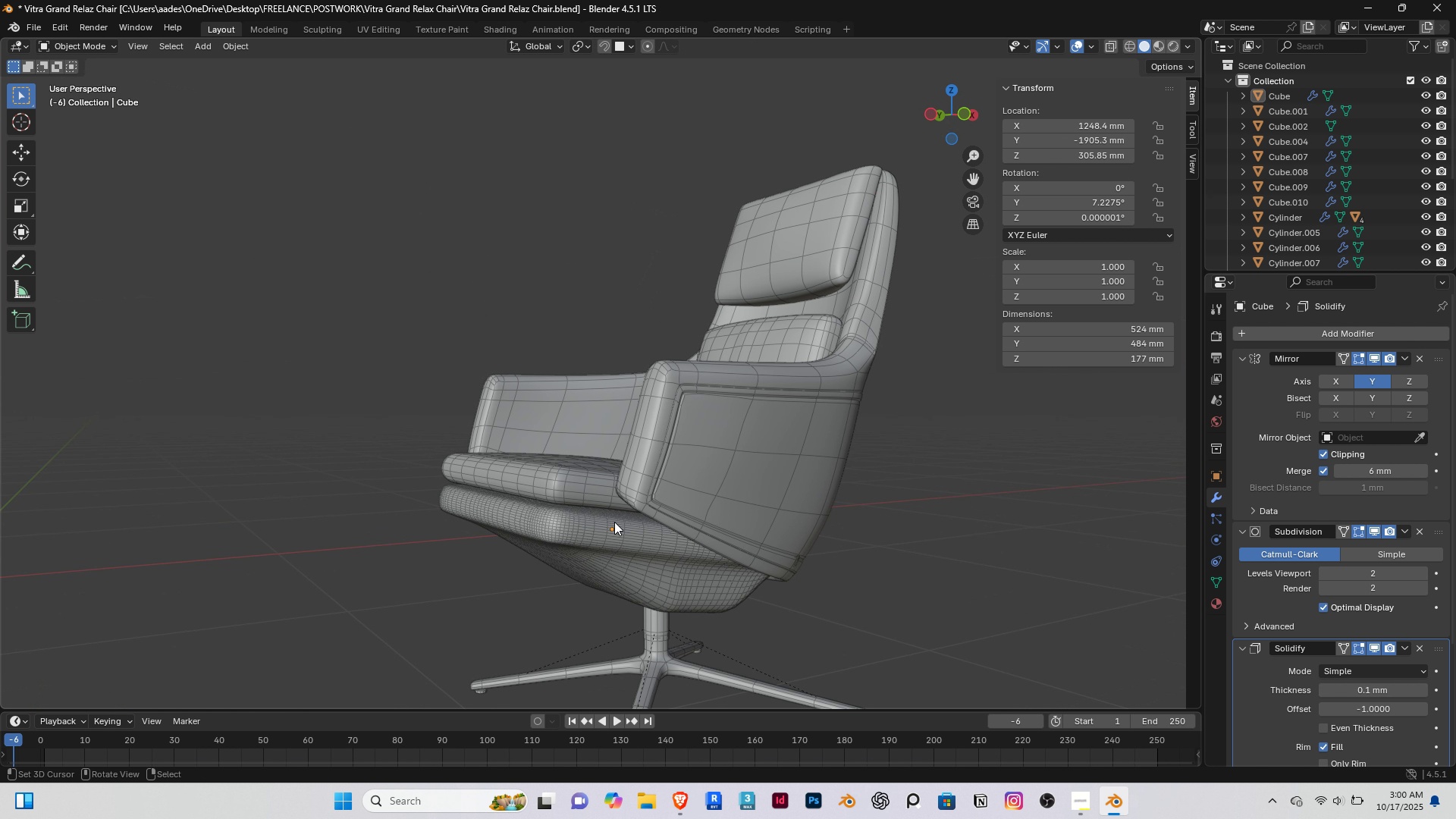 
hold_key(key=ShiftRight, duration=0.51)
 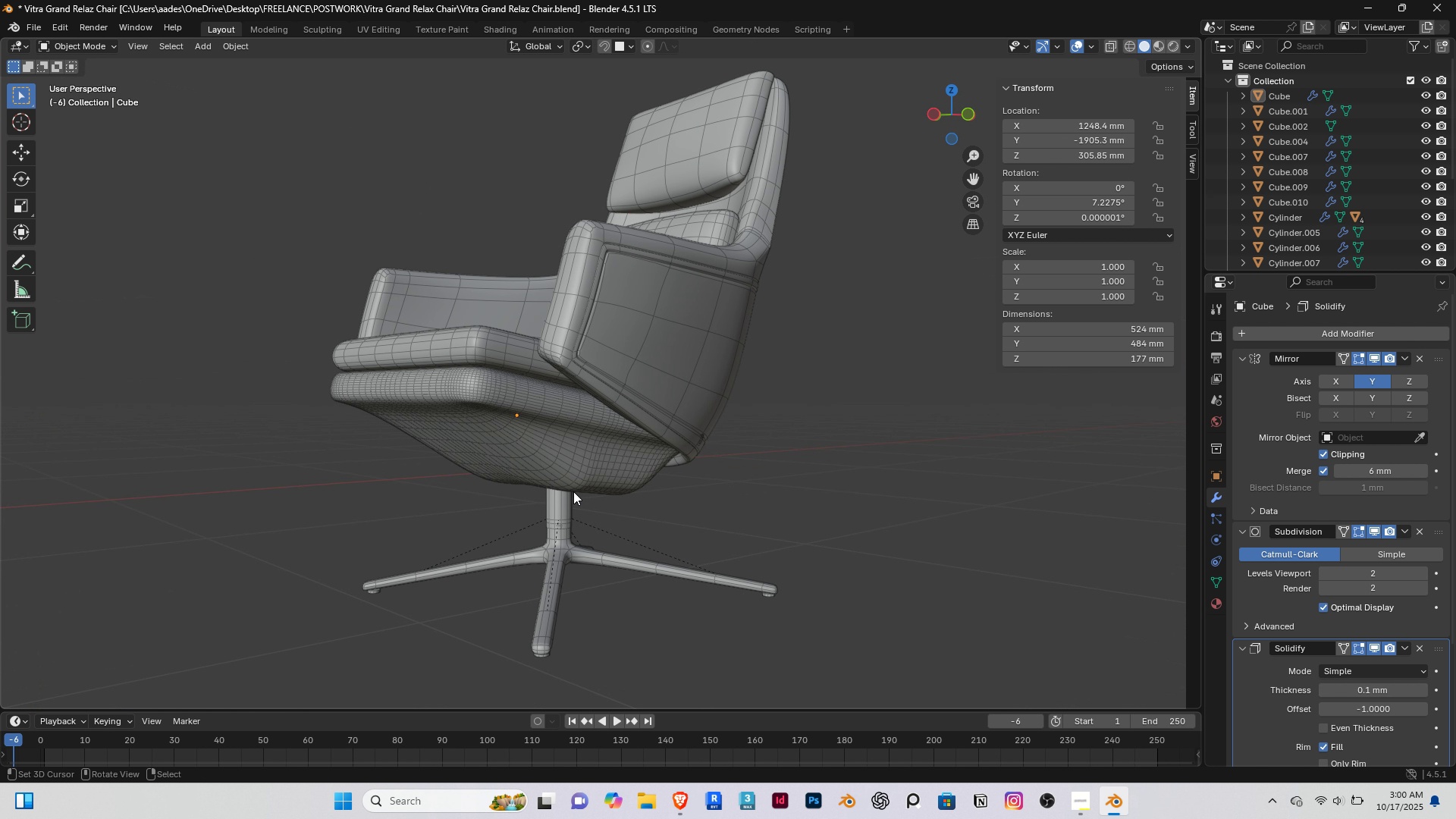 
scroll: coordinate [575, 494], scroll_direction: up, amount: 2.0
 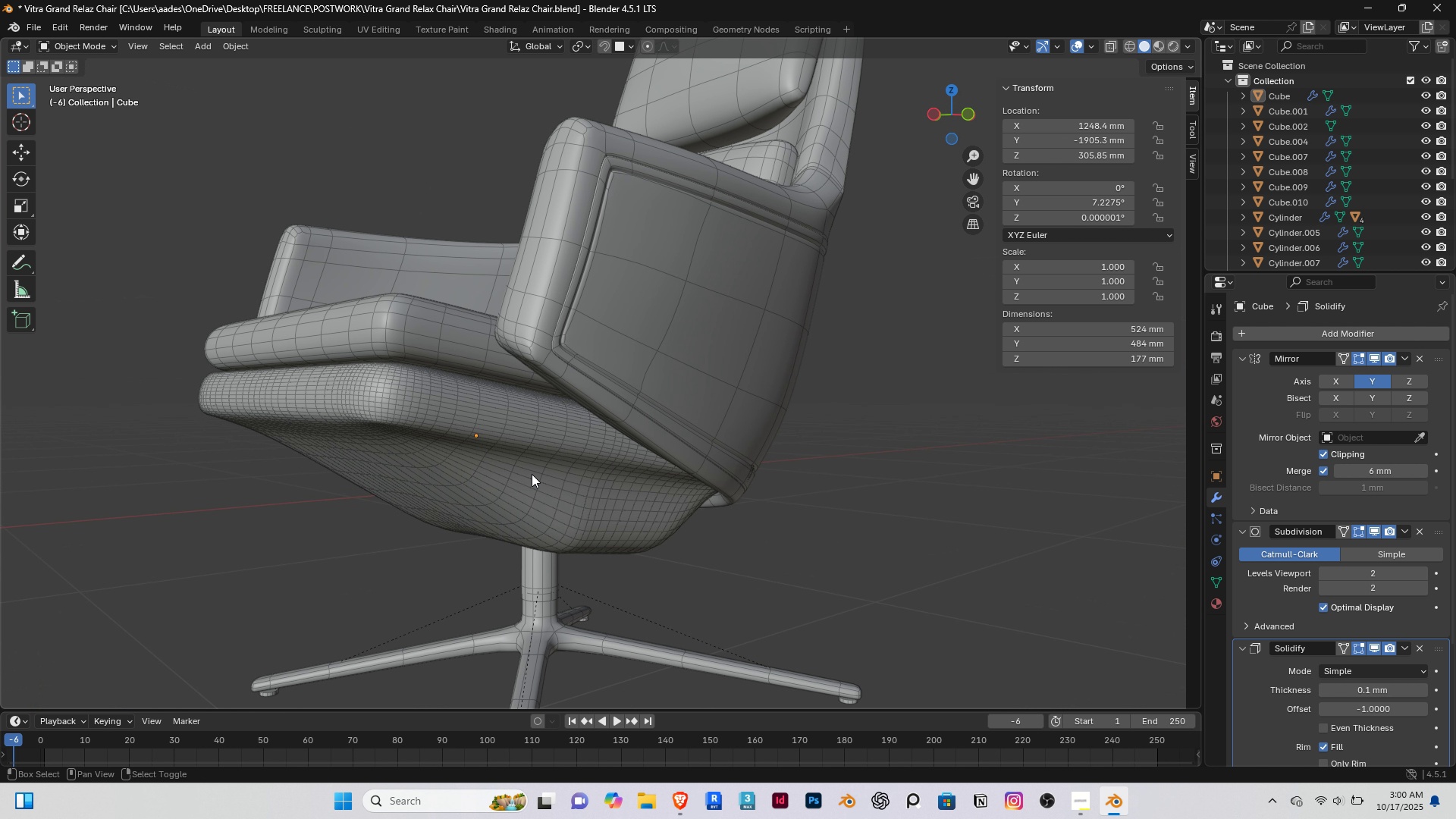 
hold_key(key=ShiftRight, duration=0.87)